 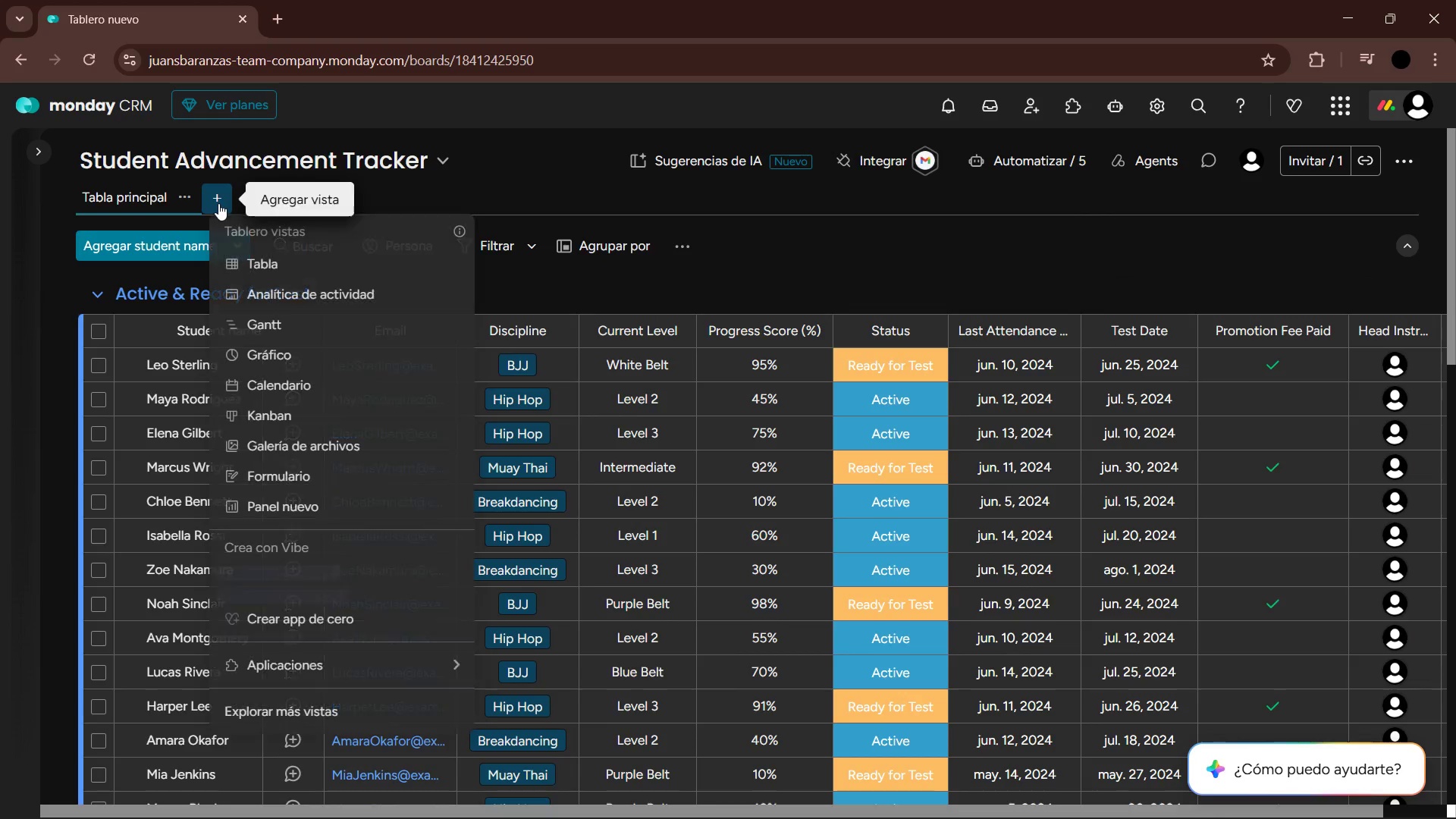 
left_click([325, 408])
 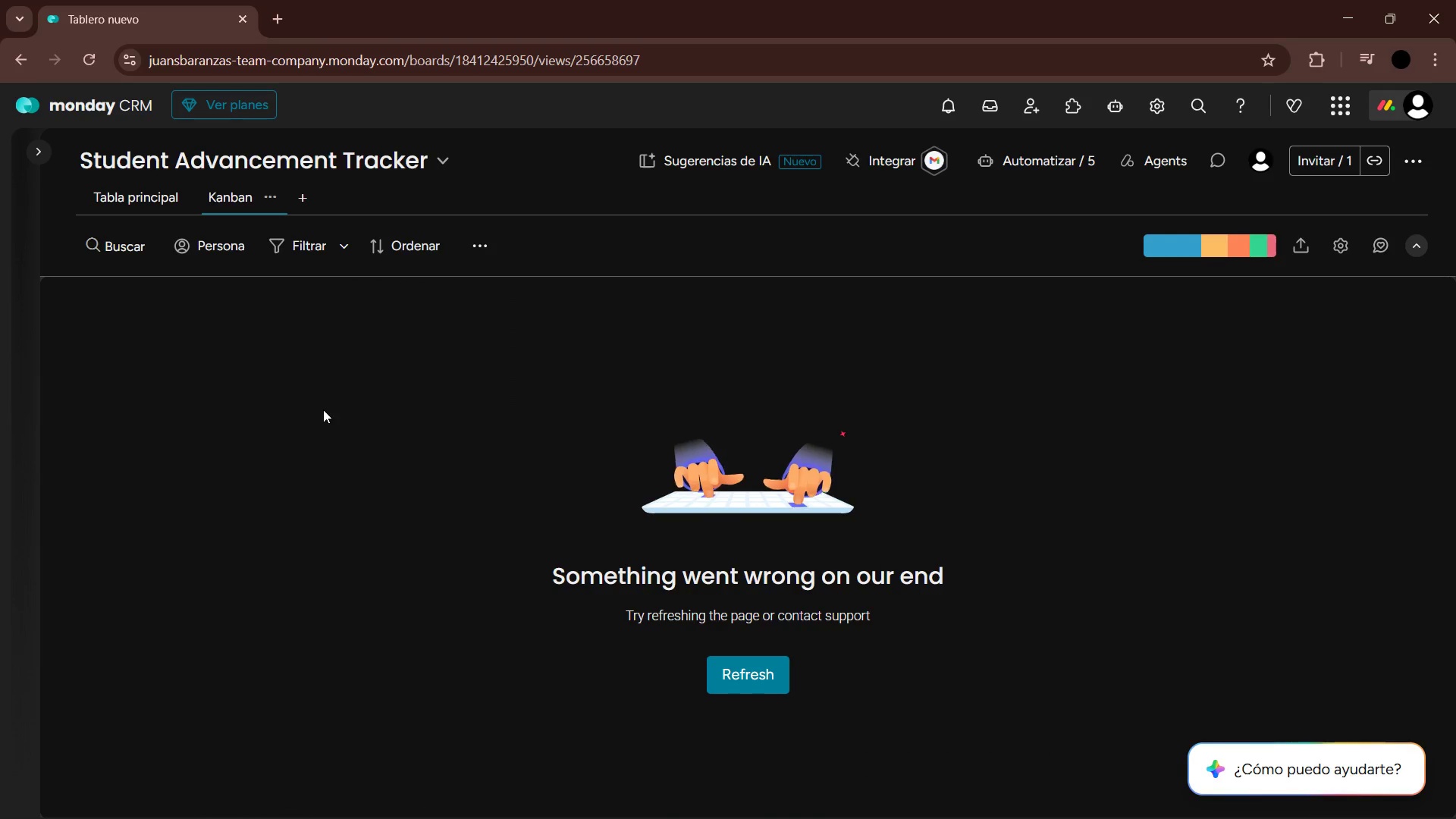 
wait(7.78)
 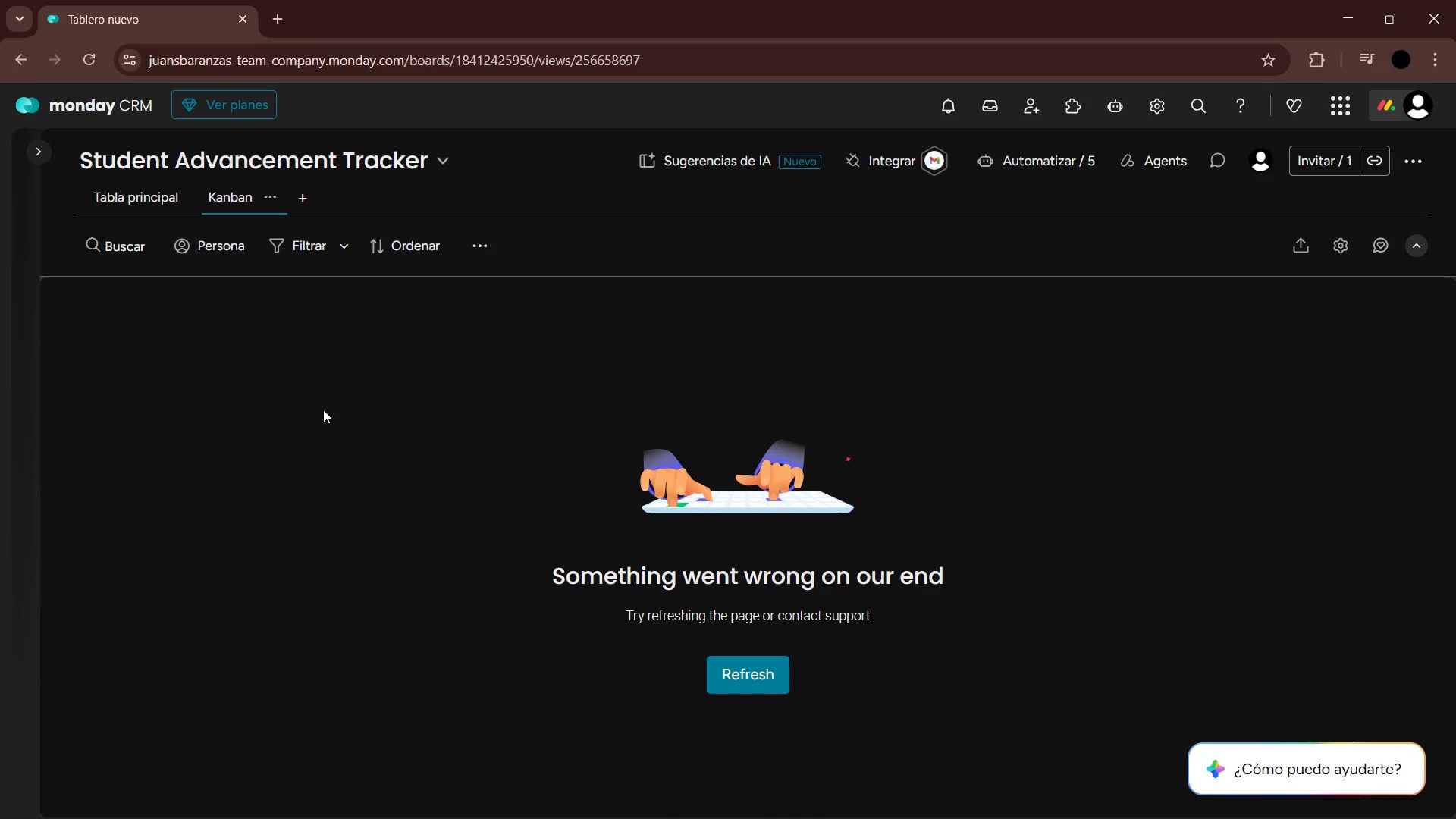 
left_click([755, 668])
 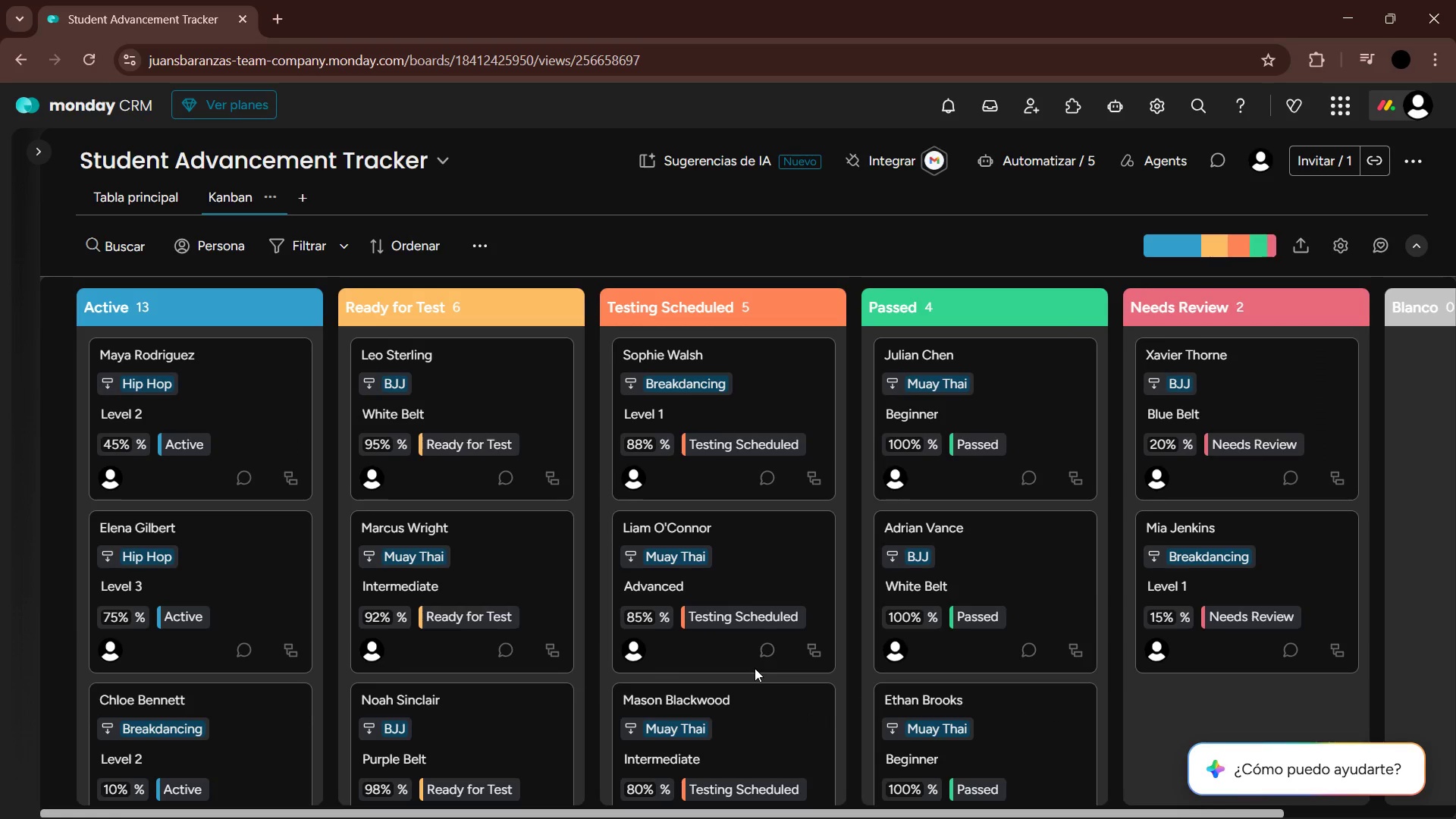 
wait(7.27)
 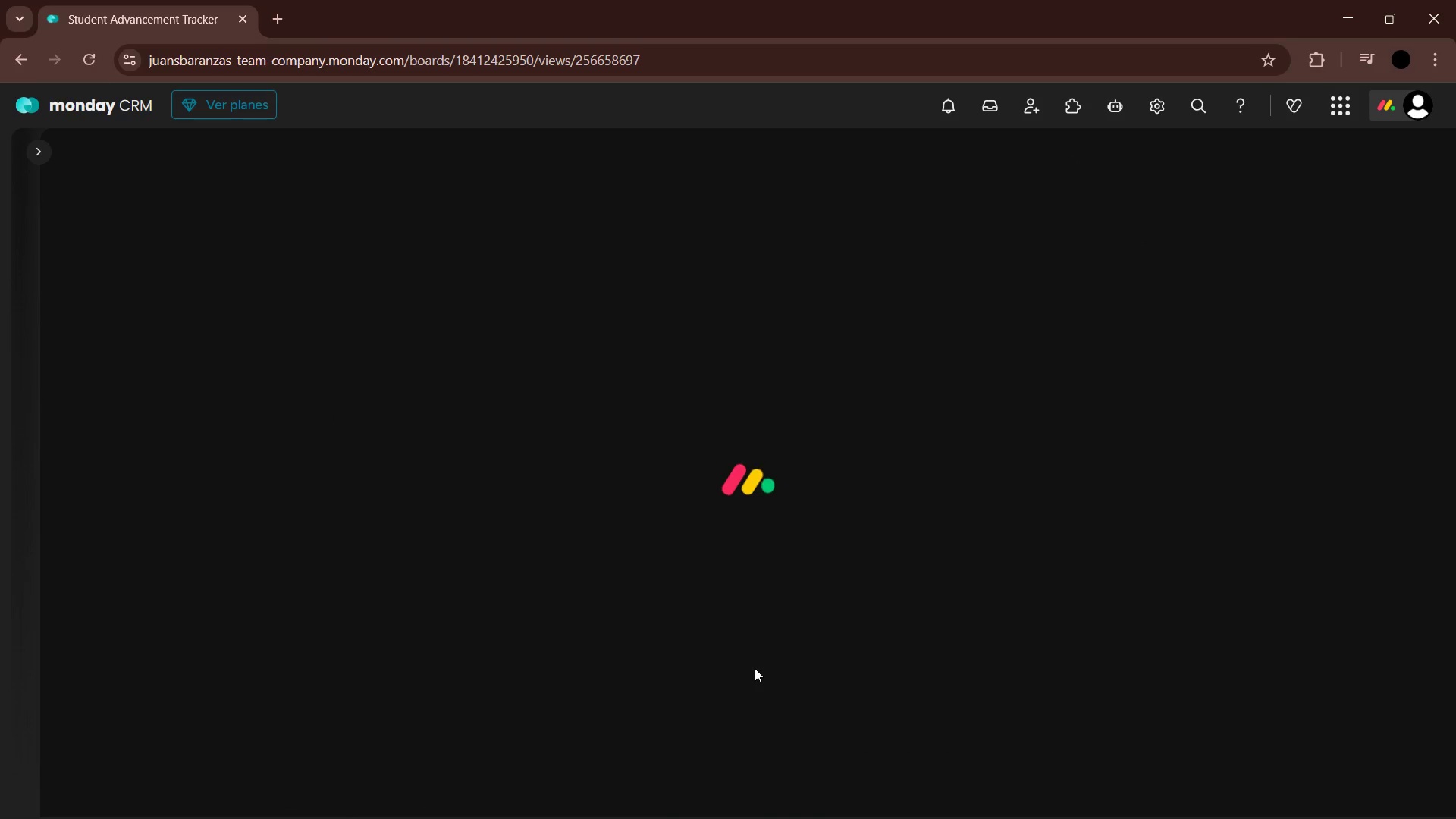 
mouse_move([344, 220])
 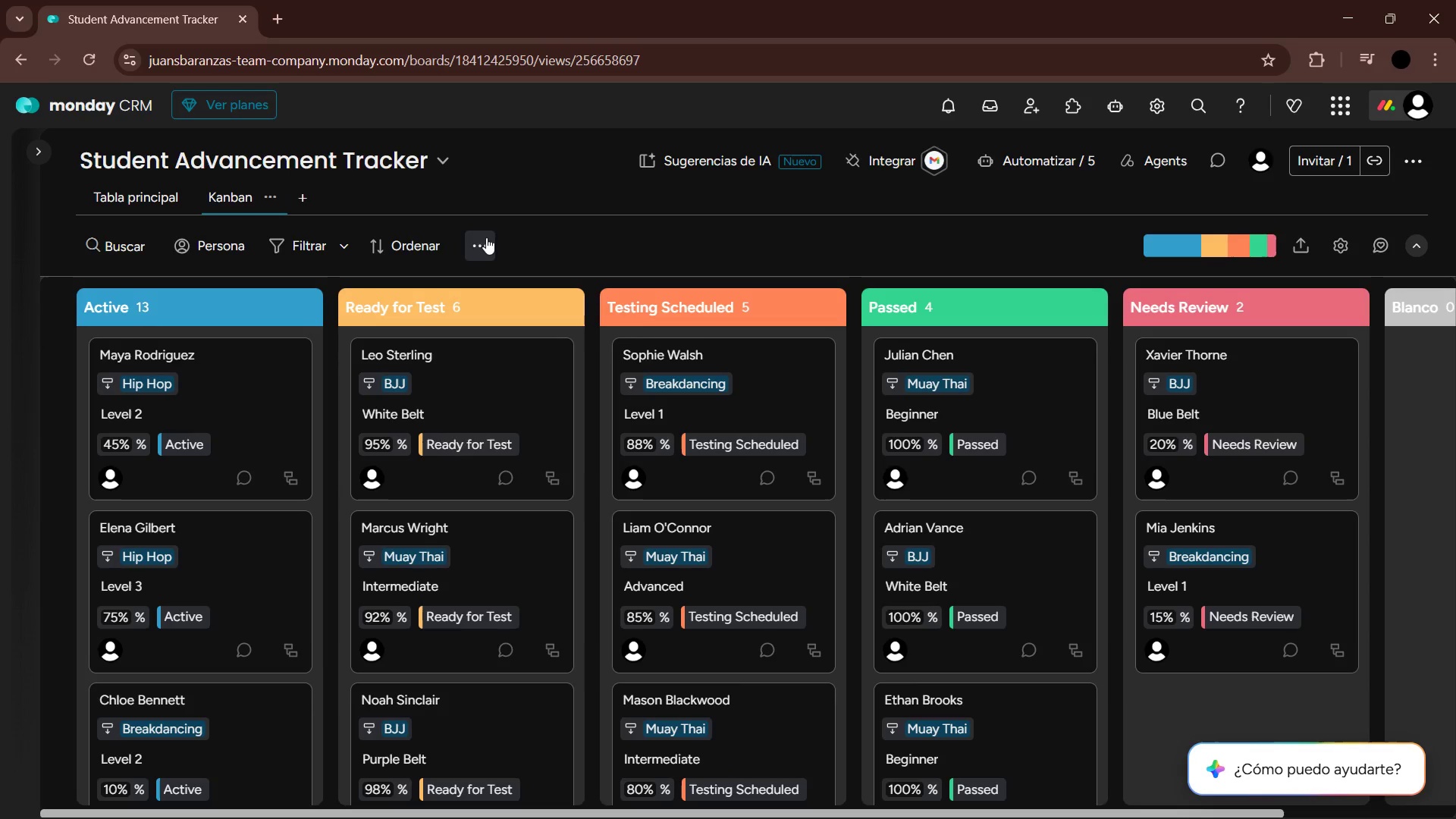 
left_click_drag(start_coordinate=[482, 237], to_coordinate=[478, 242])
 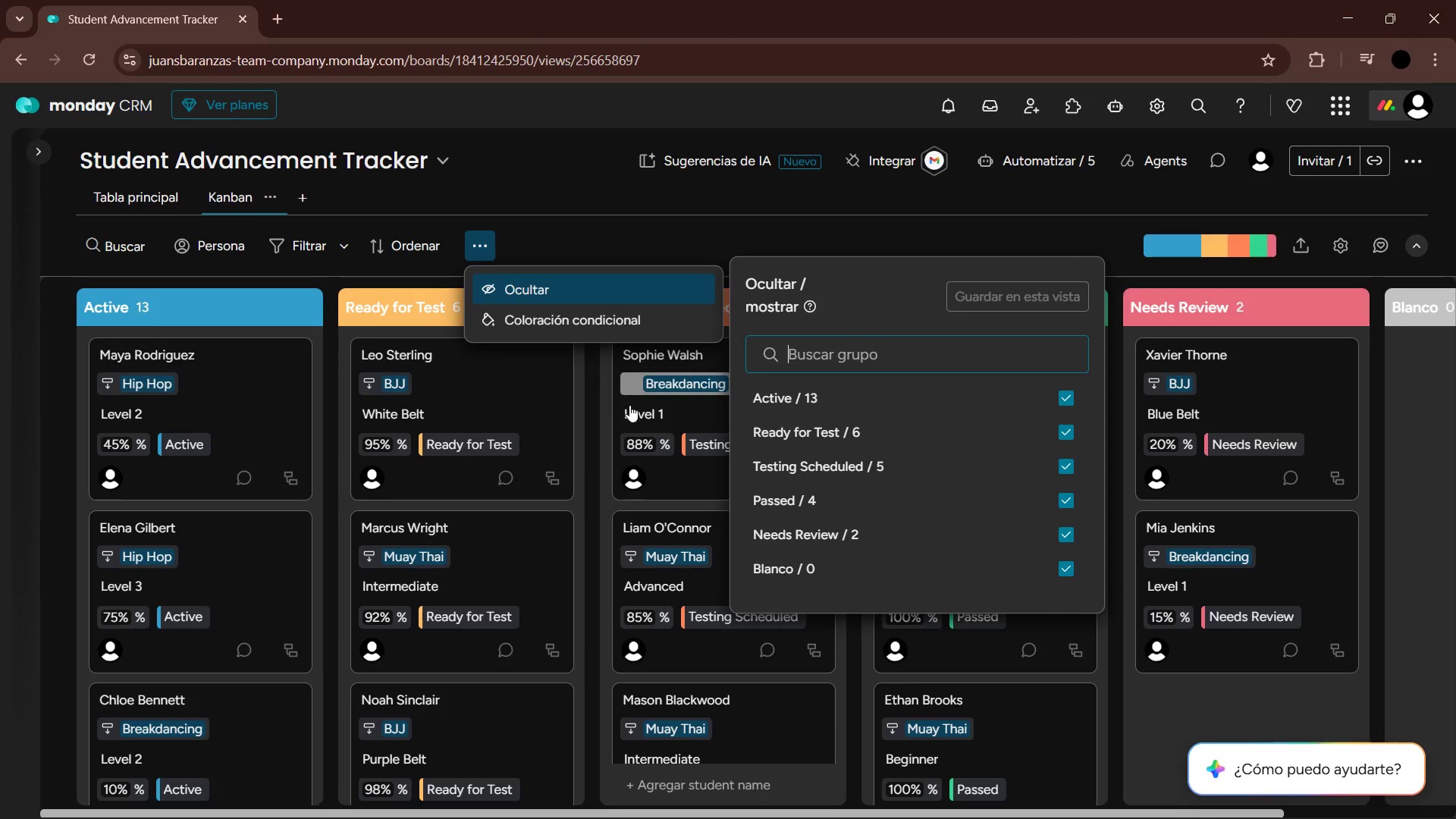 
left_click([1066, 574])
 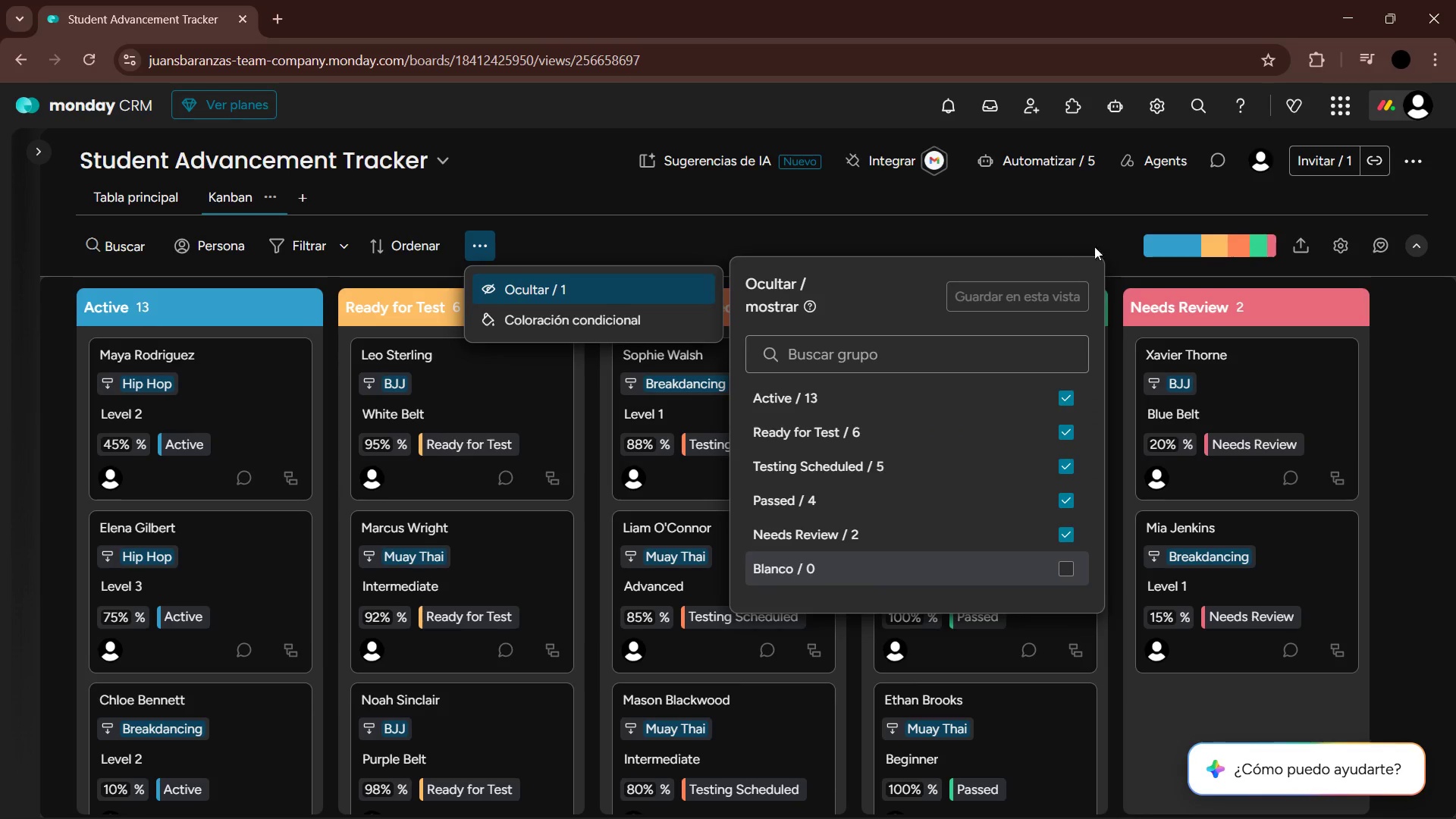 
left_click([1062, 235])
 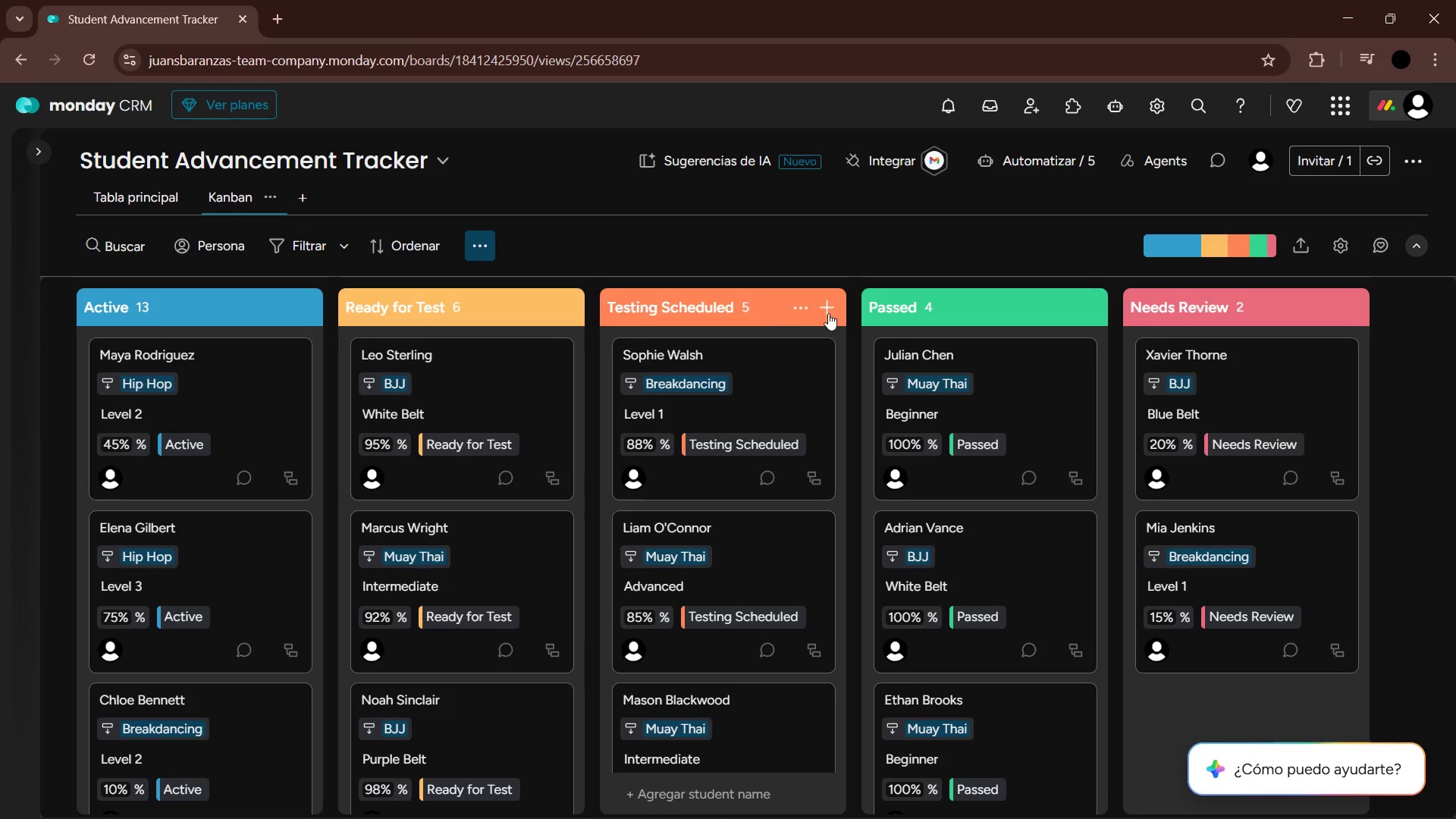 
wait(5.42)
 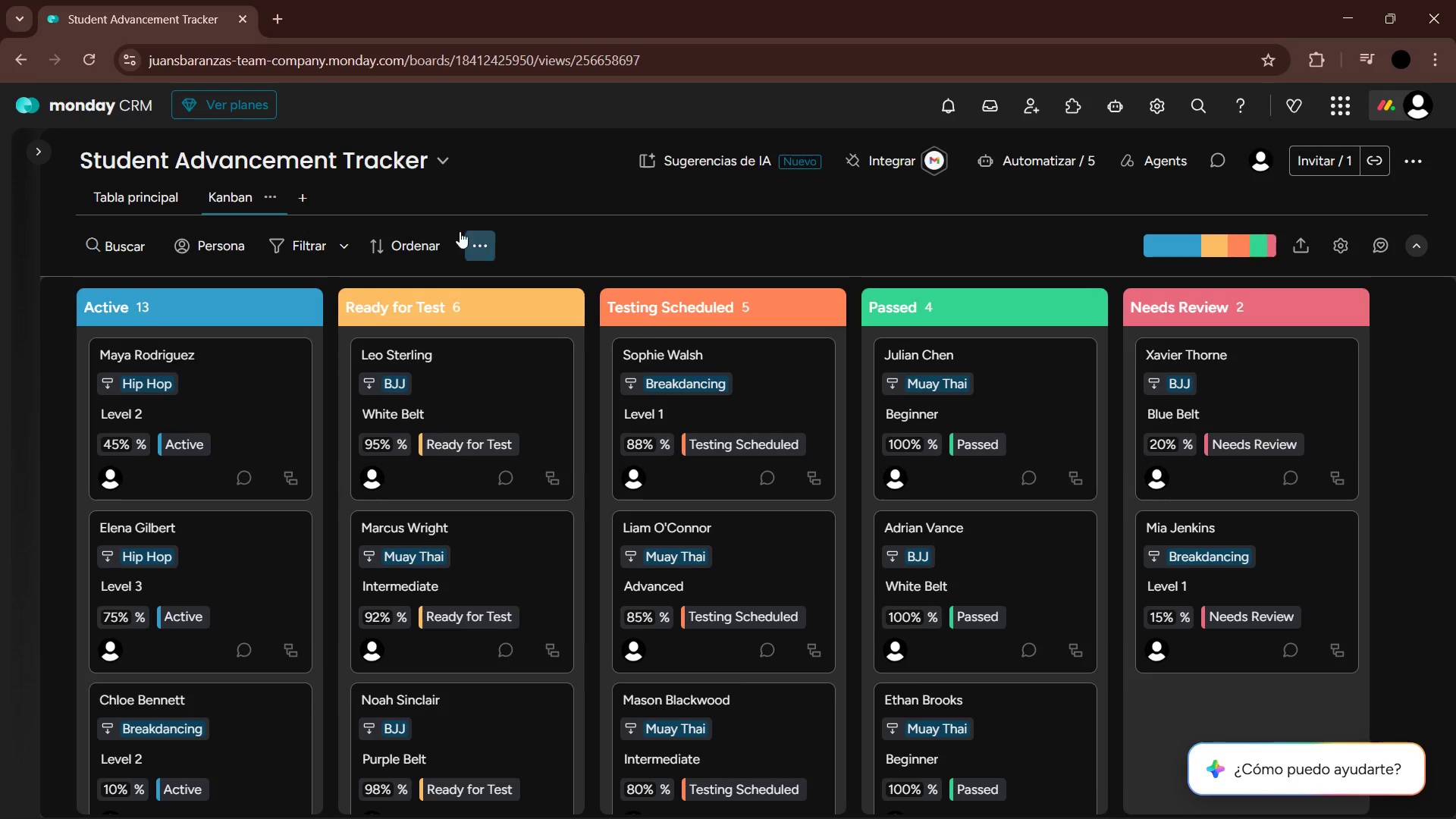 
left_click_drag(start_coordinate=[1279, 306], to_coordinate=[986, 306])
 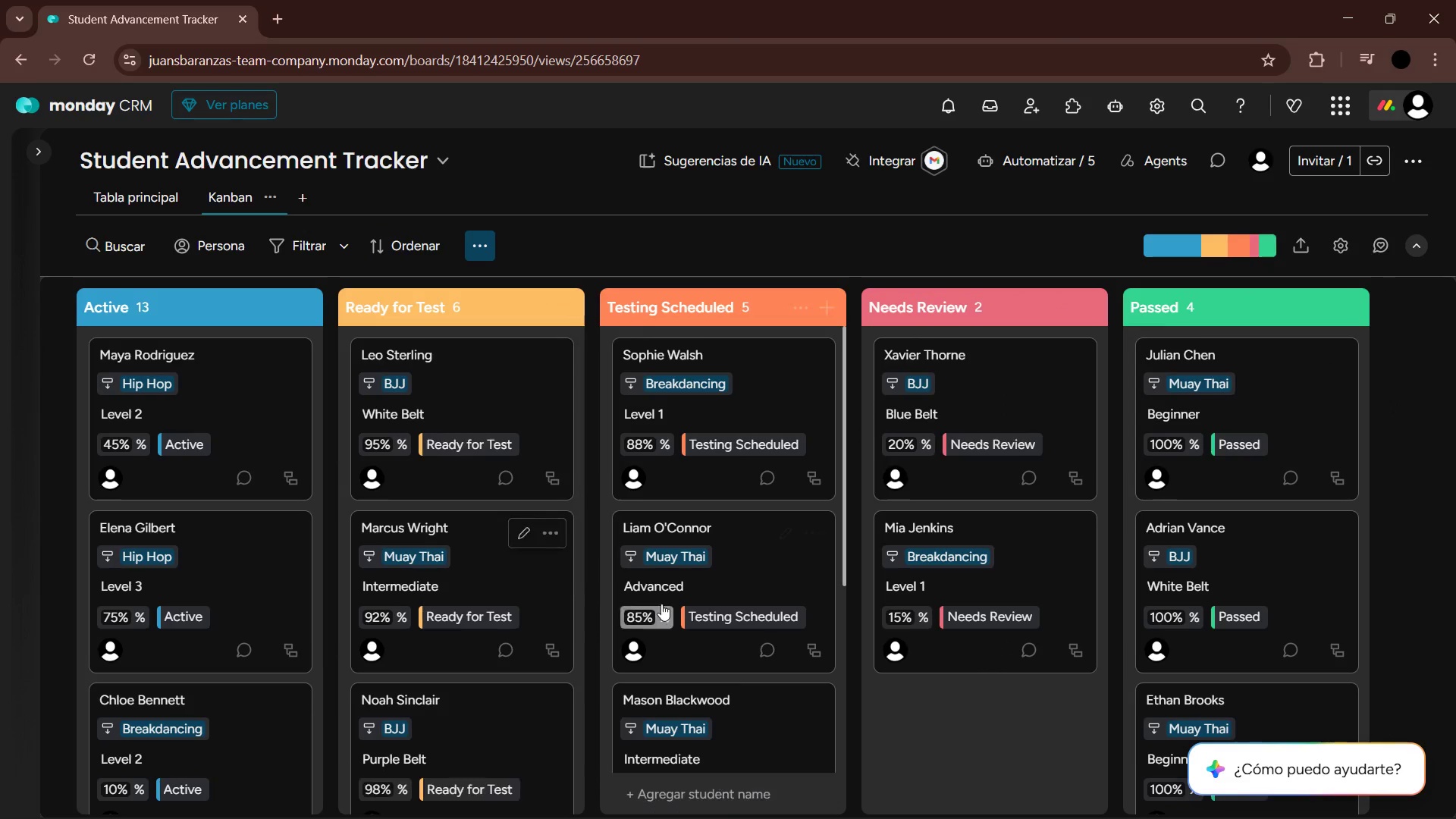 
wait(5.7)
 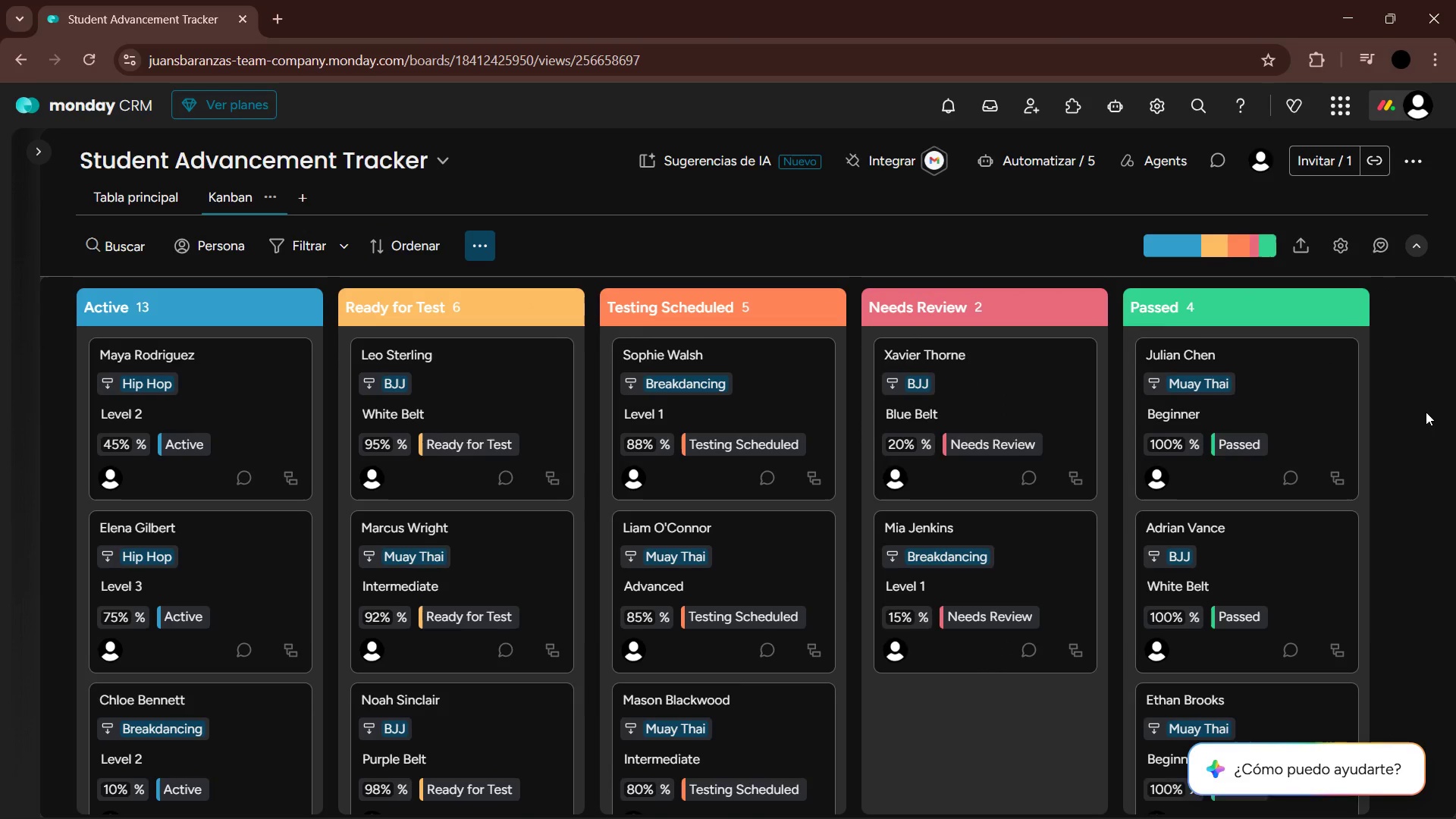 
left_click([1342, 249])
 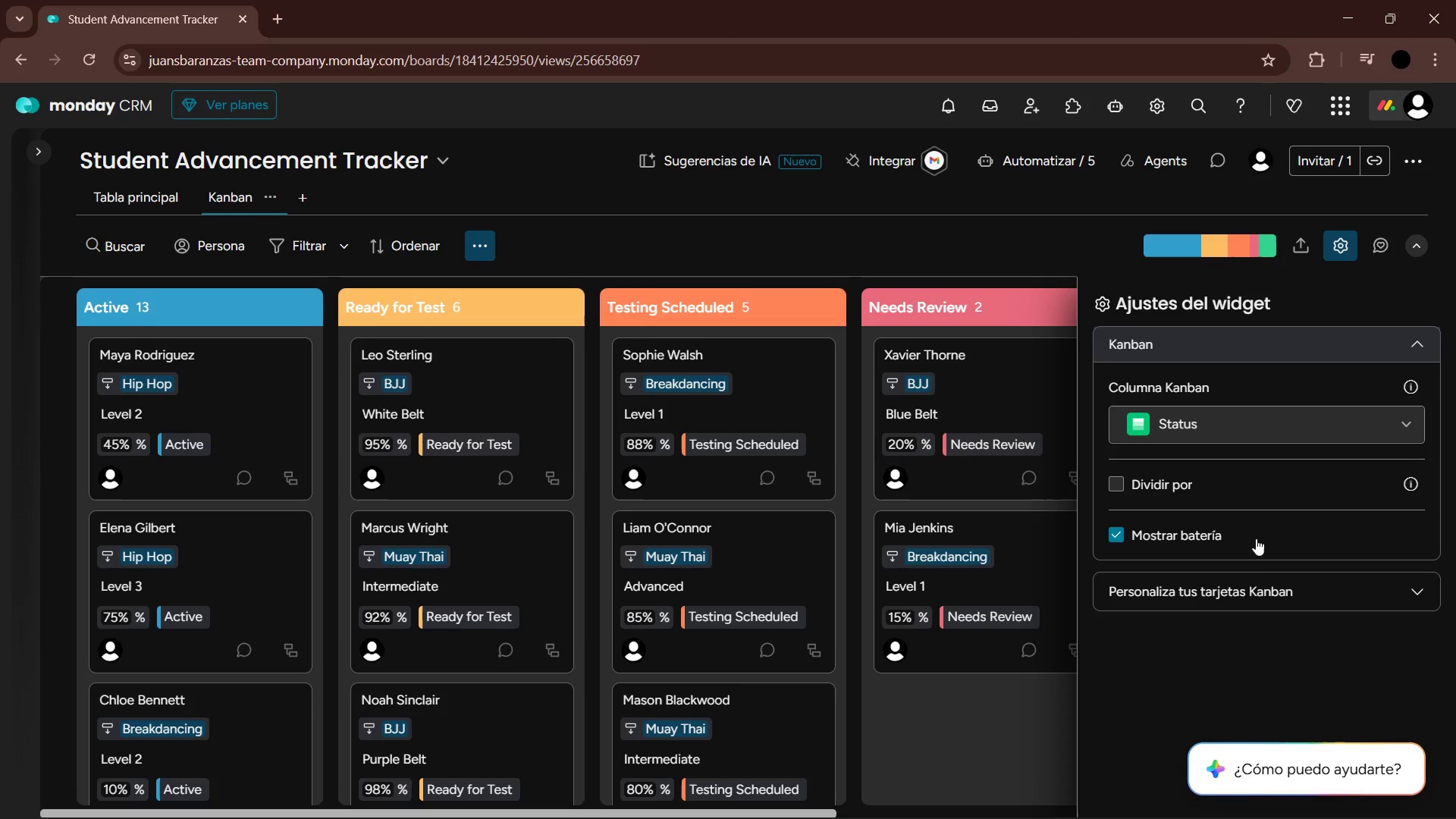 
left_click([1253, 595])
 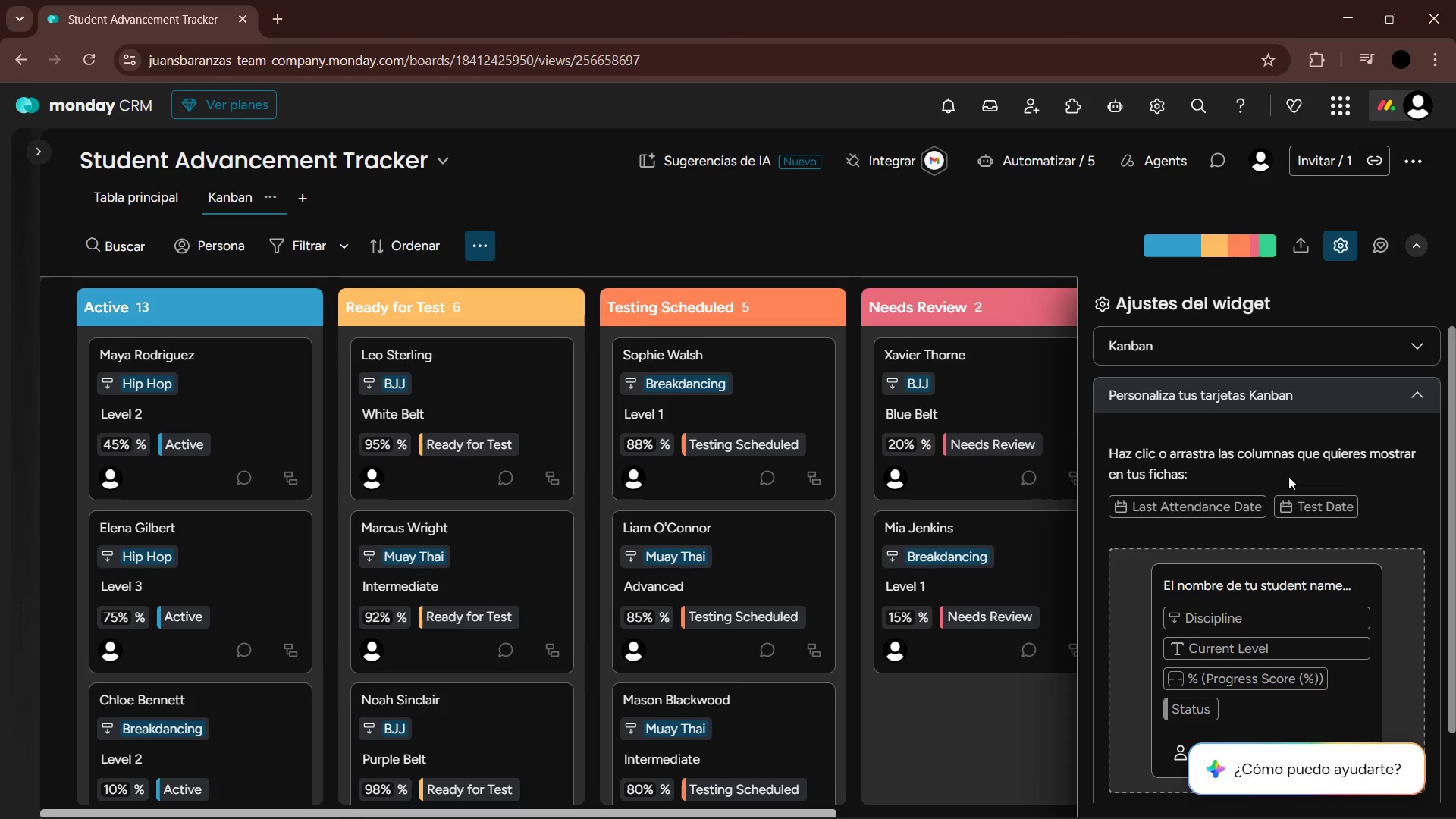 
scroll: coordinate [1244, 529], scroll_direction: down, amount: 2.0
 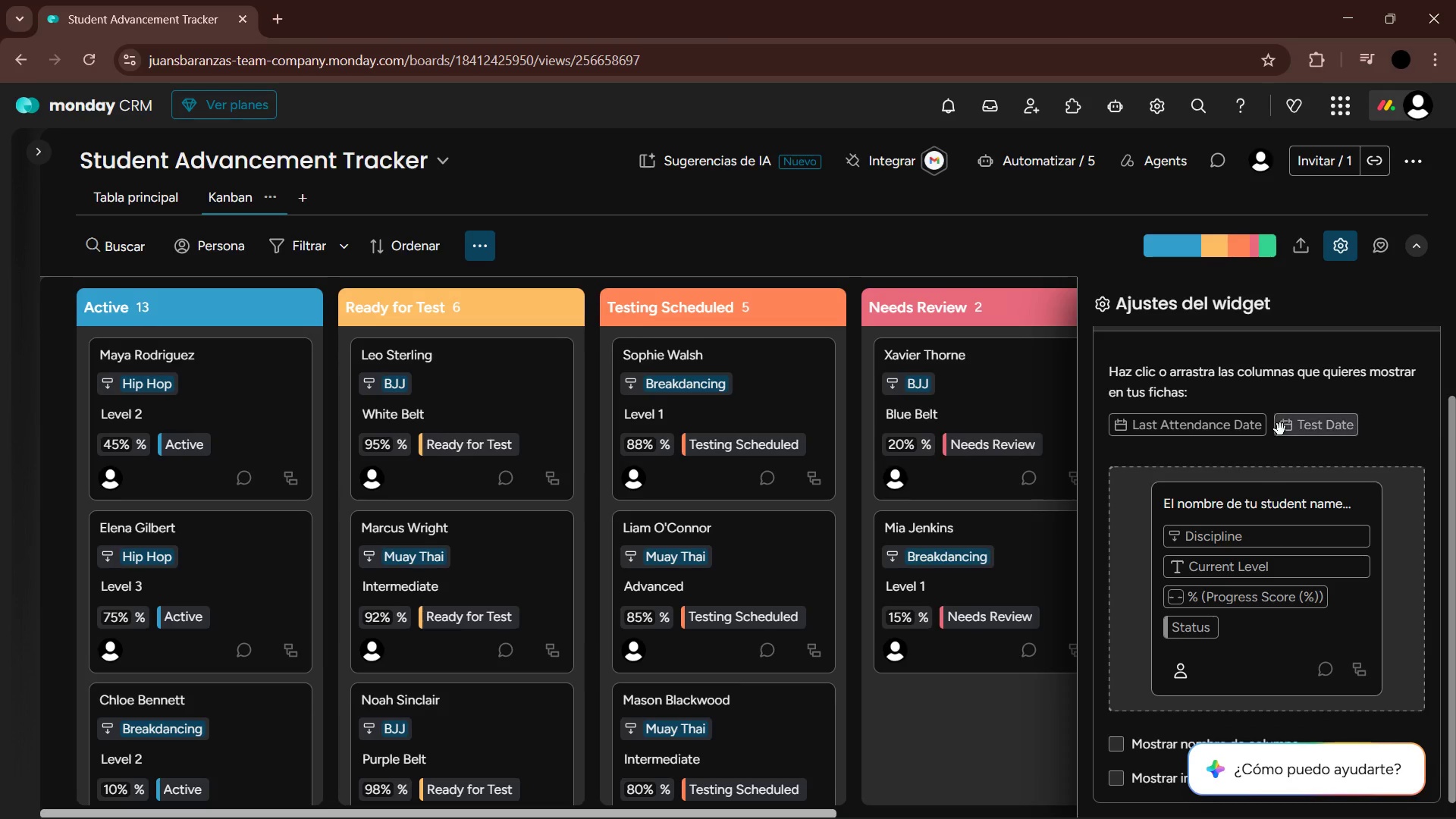 
left_click_drag(start_coordinate=[1296, 426], to_coordinate=[1226, 622])
 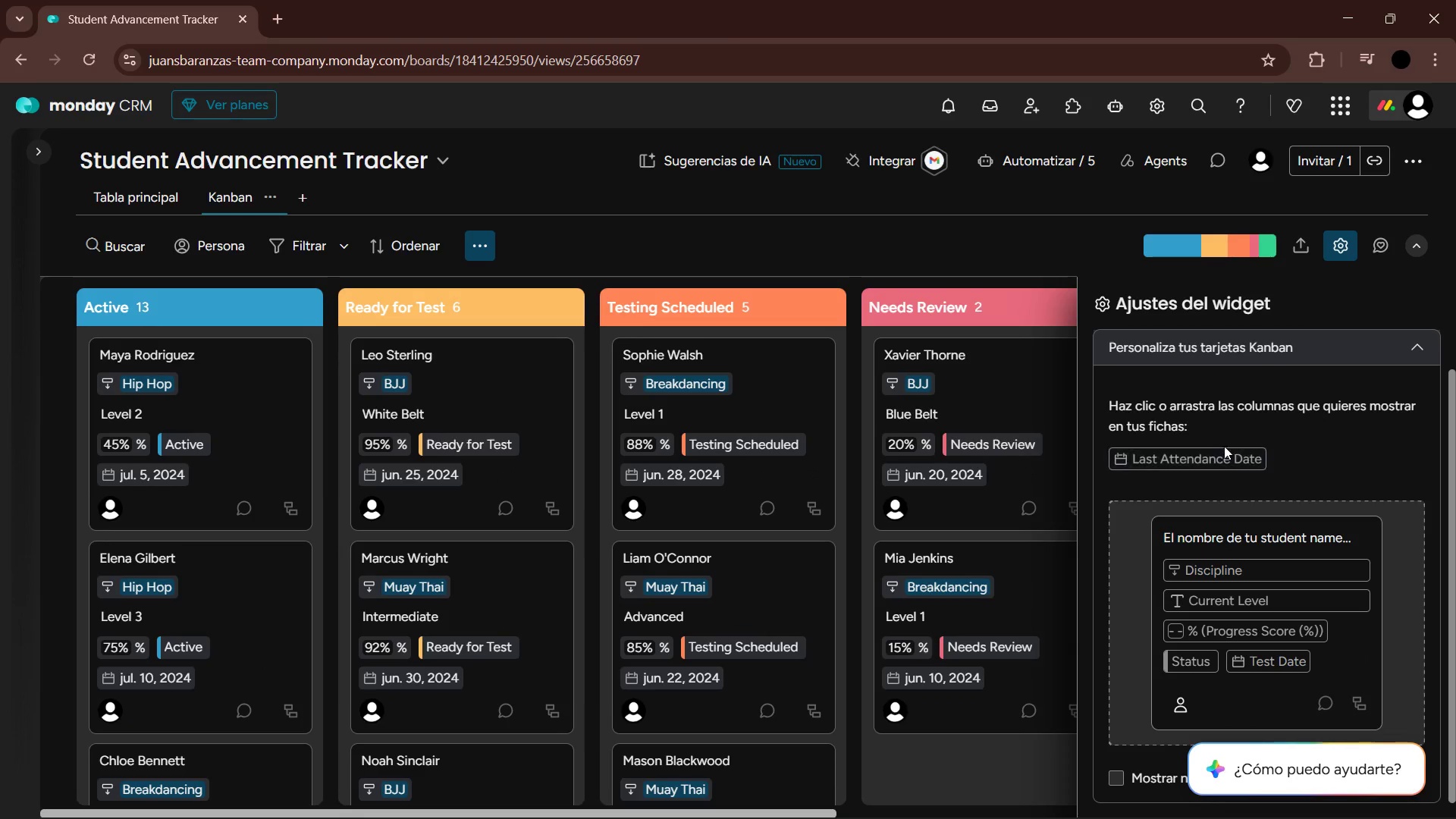 
left_click_drag(start_coordinate=[1228, 459], to_coordinate=[1334, 651])
 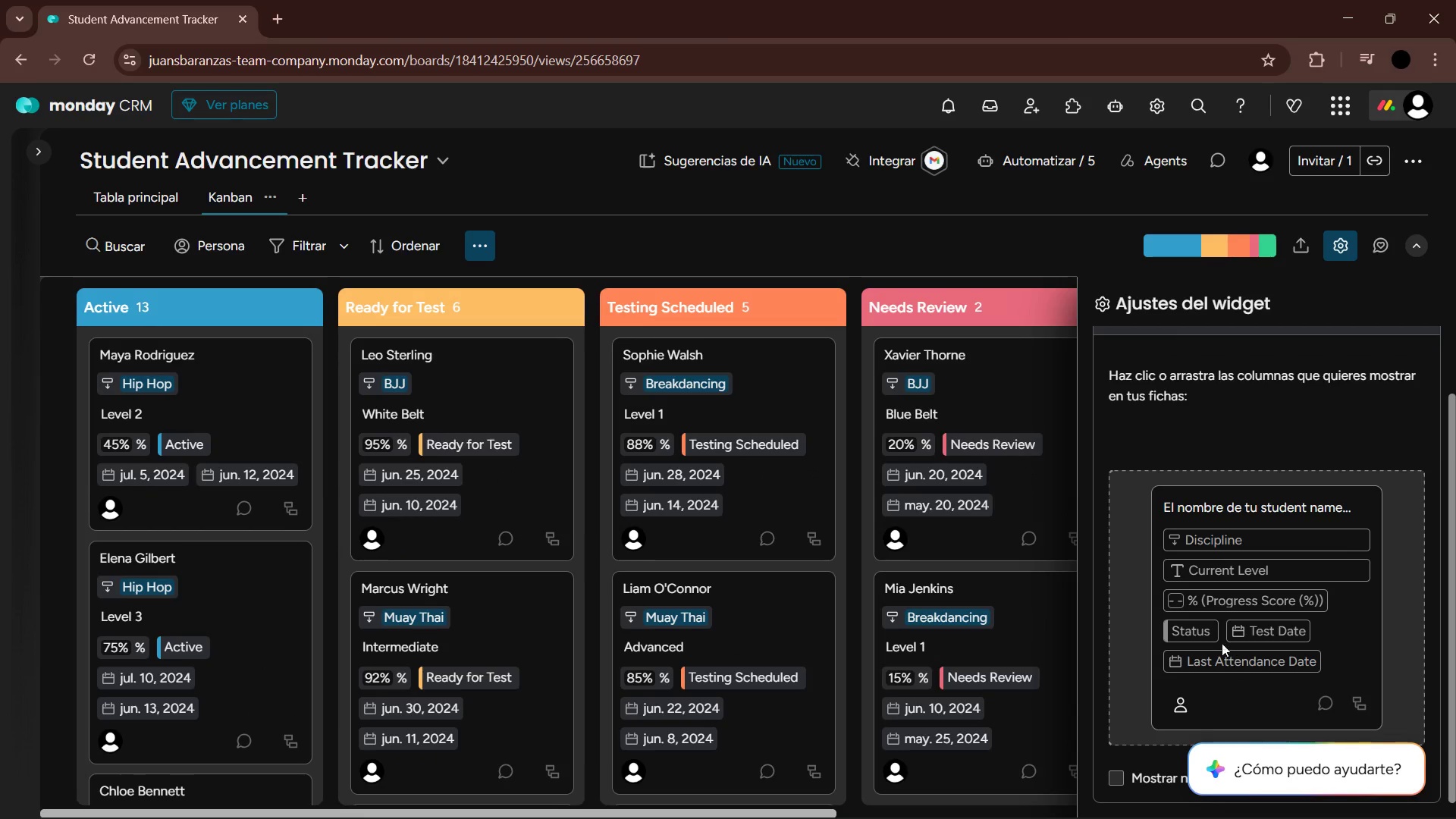 
left_click_drag(start_coordinate=[1202, 634], to_coordinate=[1230, 378])
 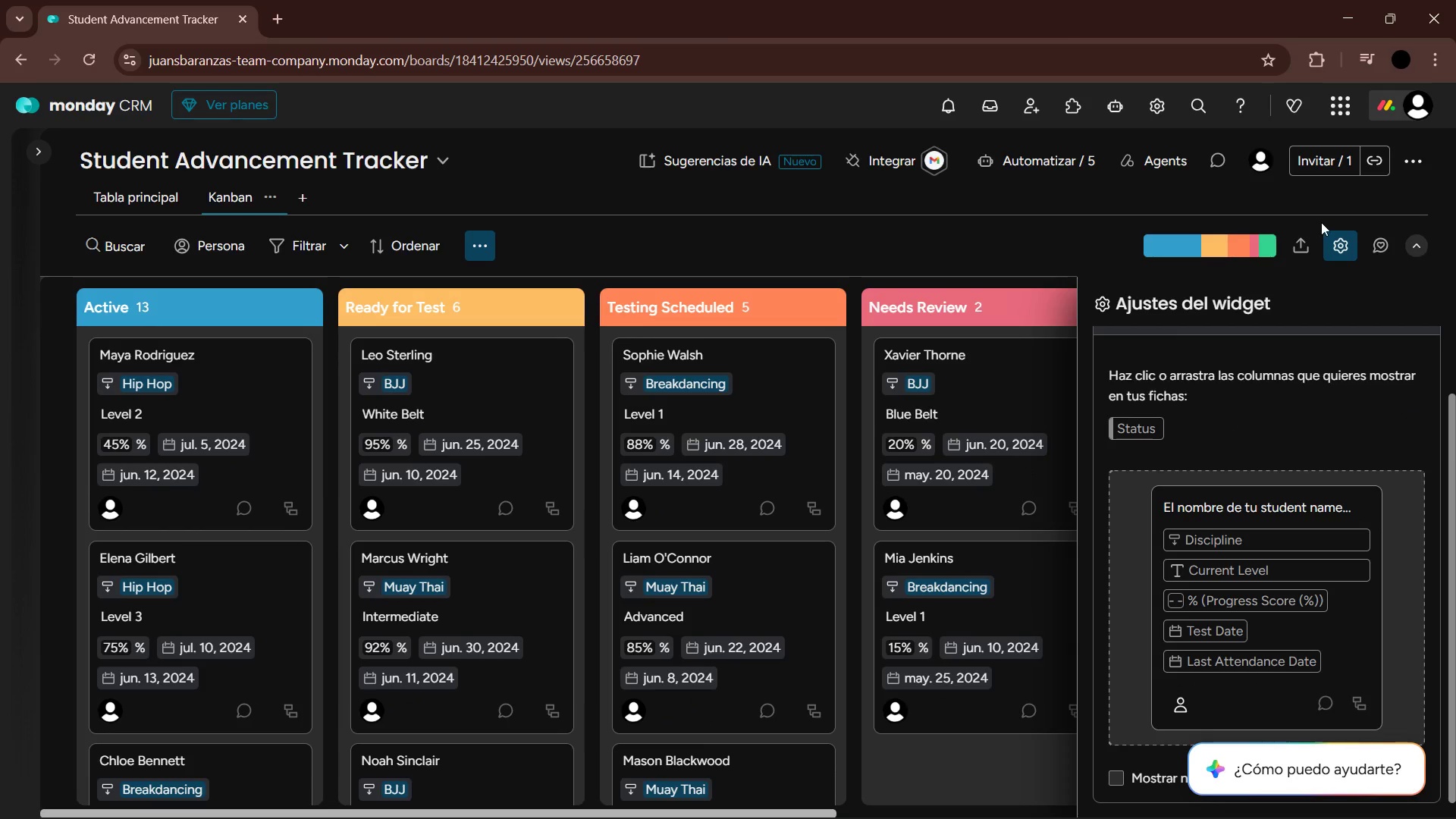 
left_click([1341, 243])
 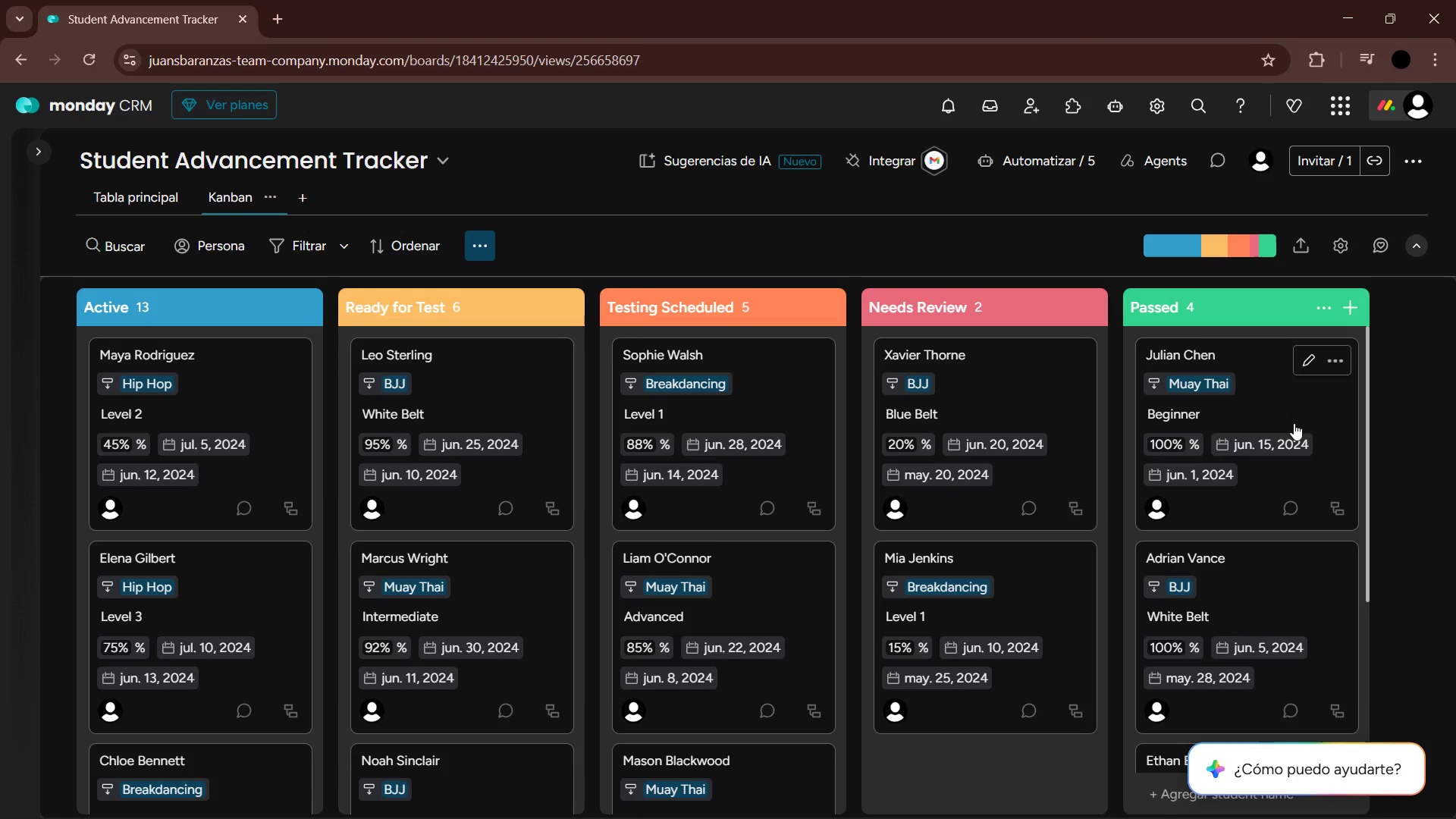 
scroll: coordinate [180, 495], scroll_direction: up, amount: 7.0
 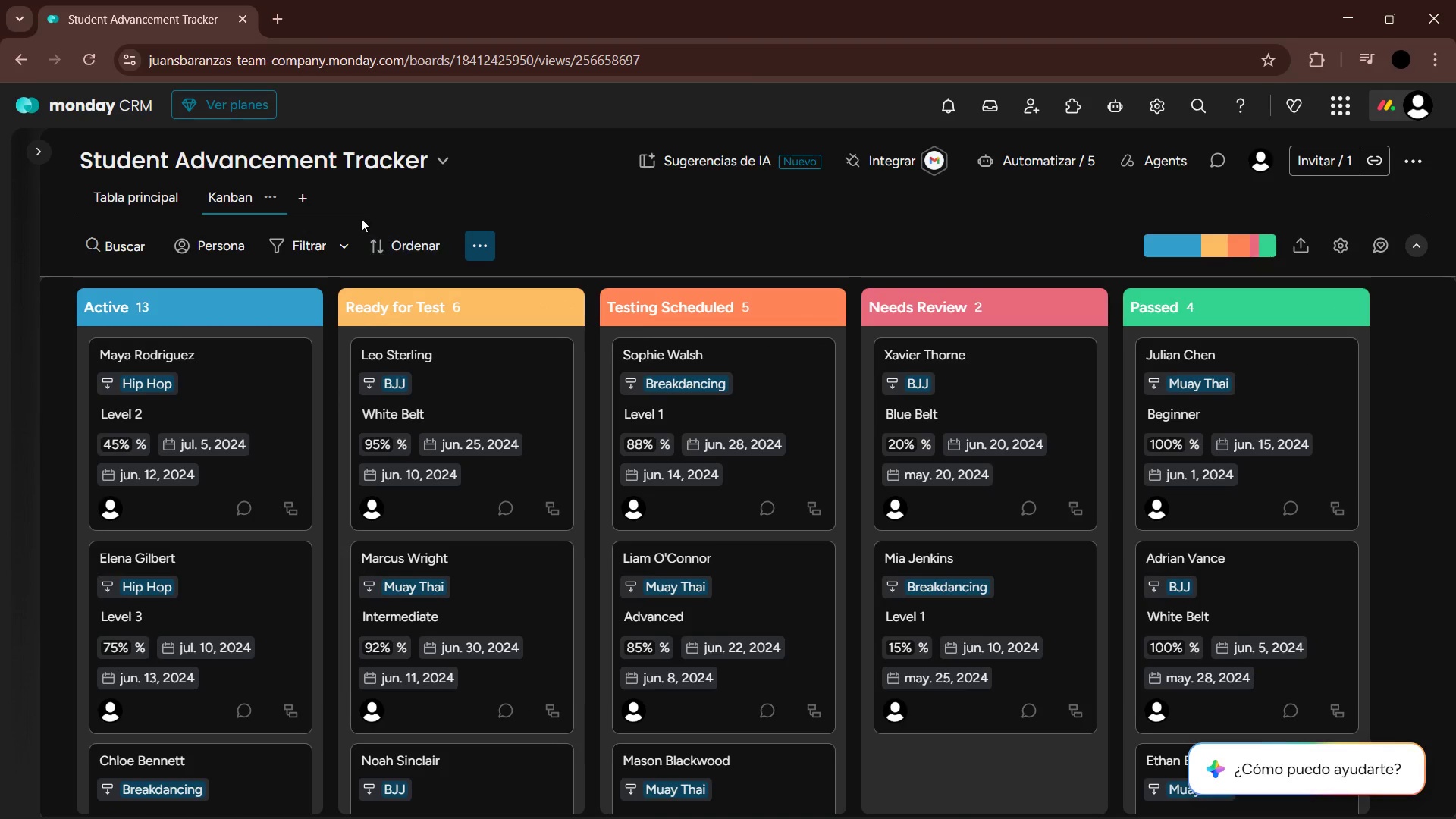 
mouse_move([324, 205])
 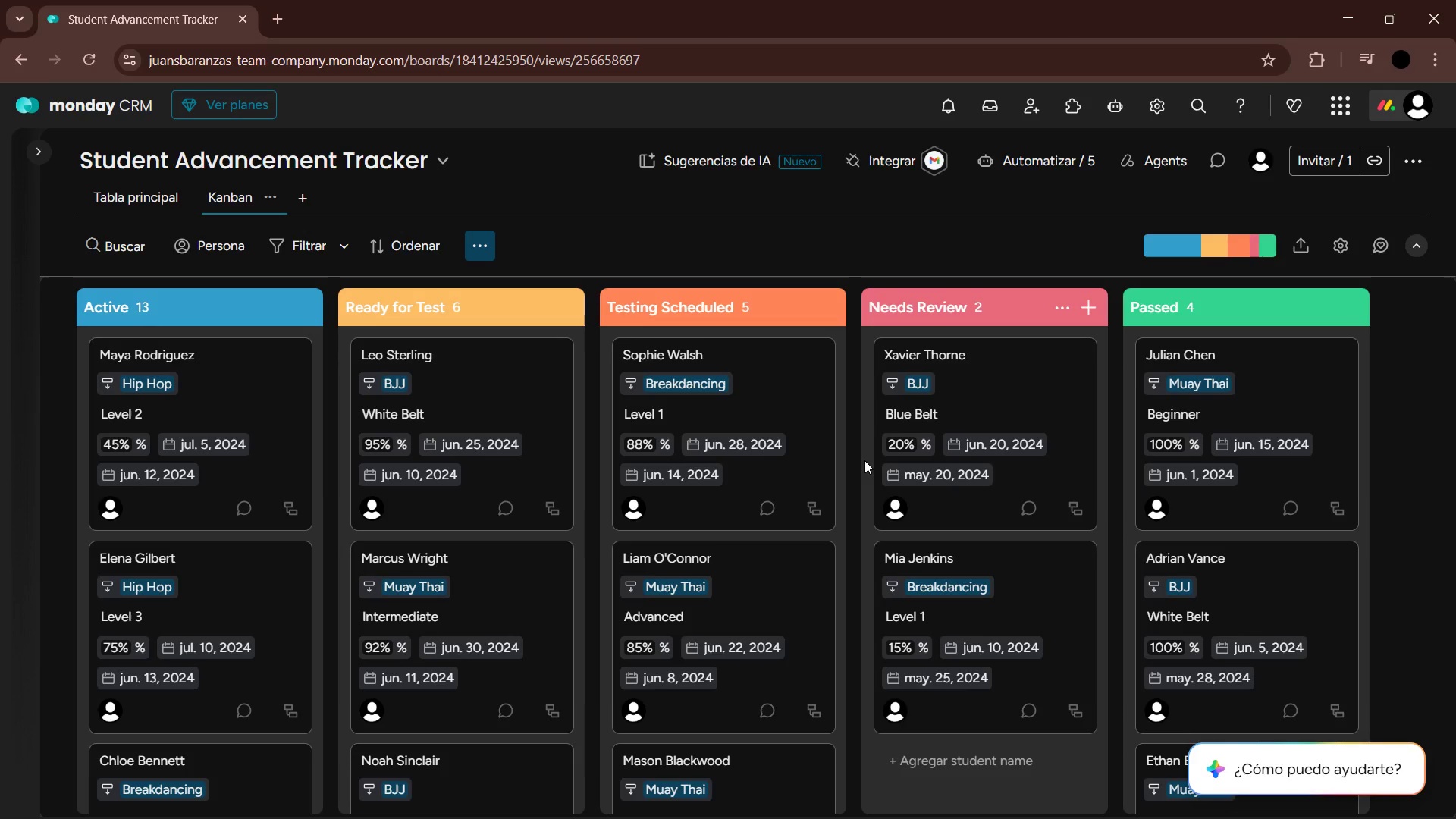 
wait(25.05)
 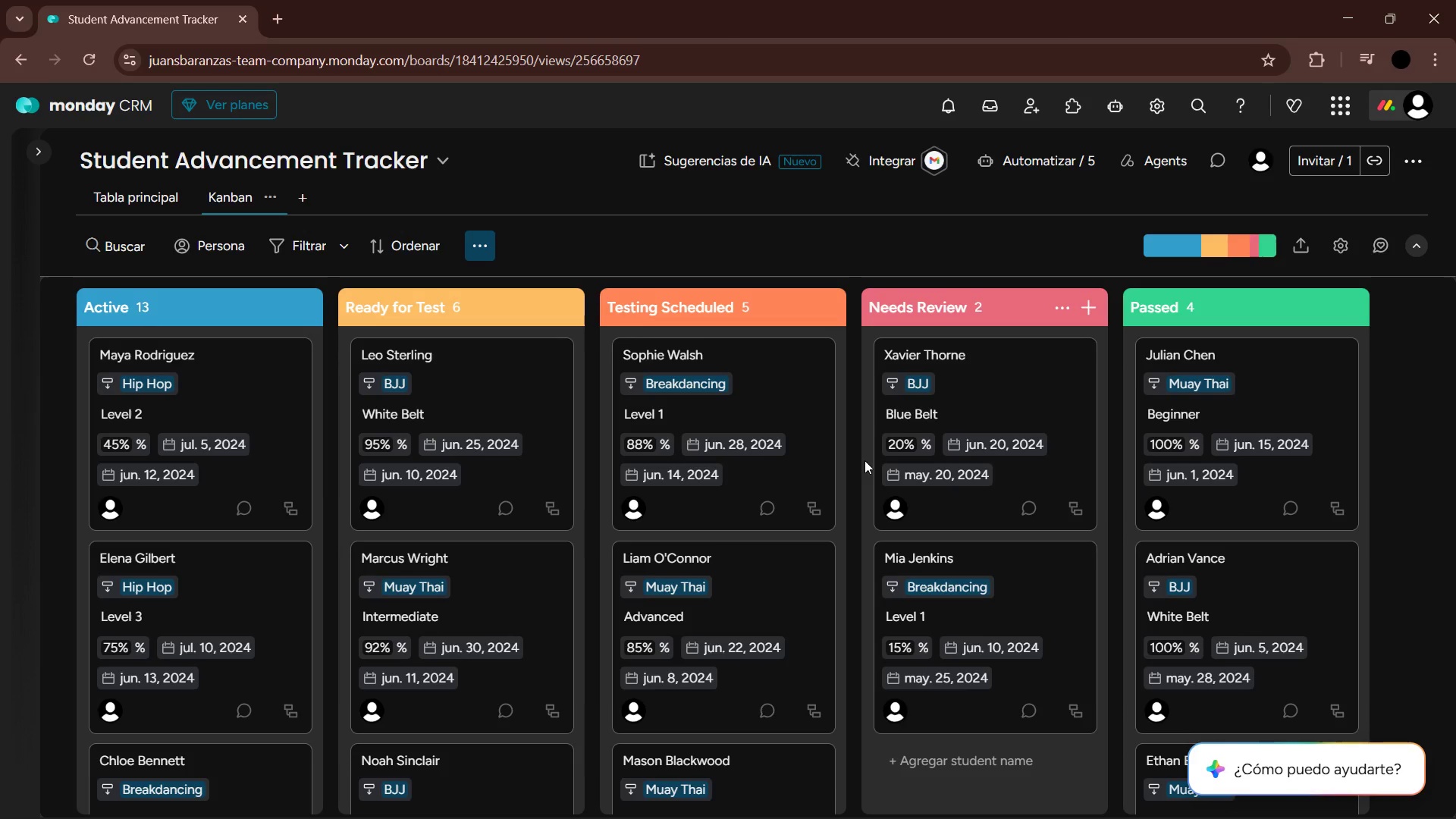 
left_click([299, 193])
 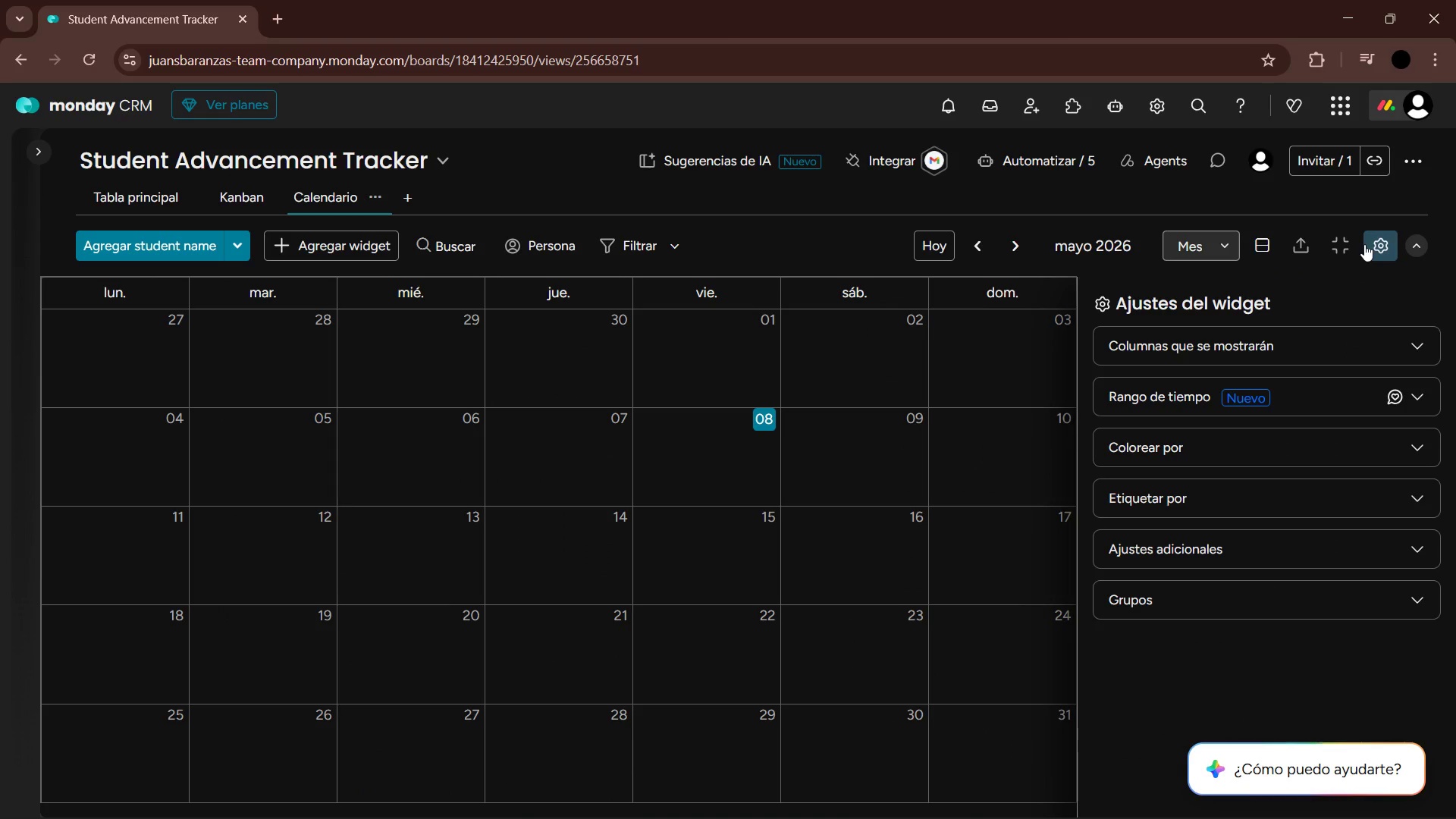 
wait(6.34)
 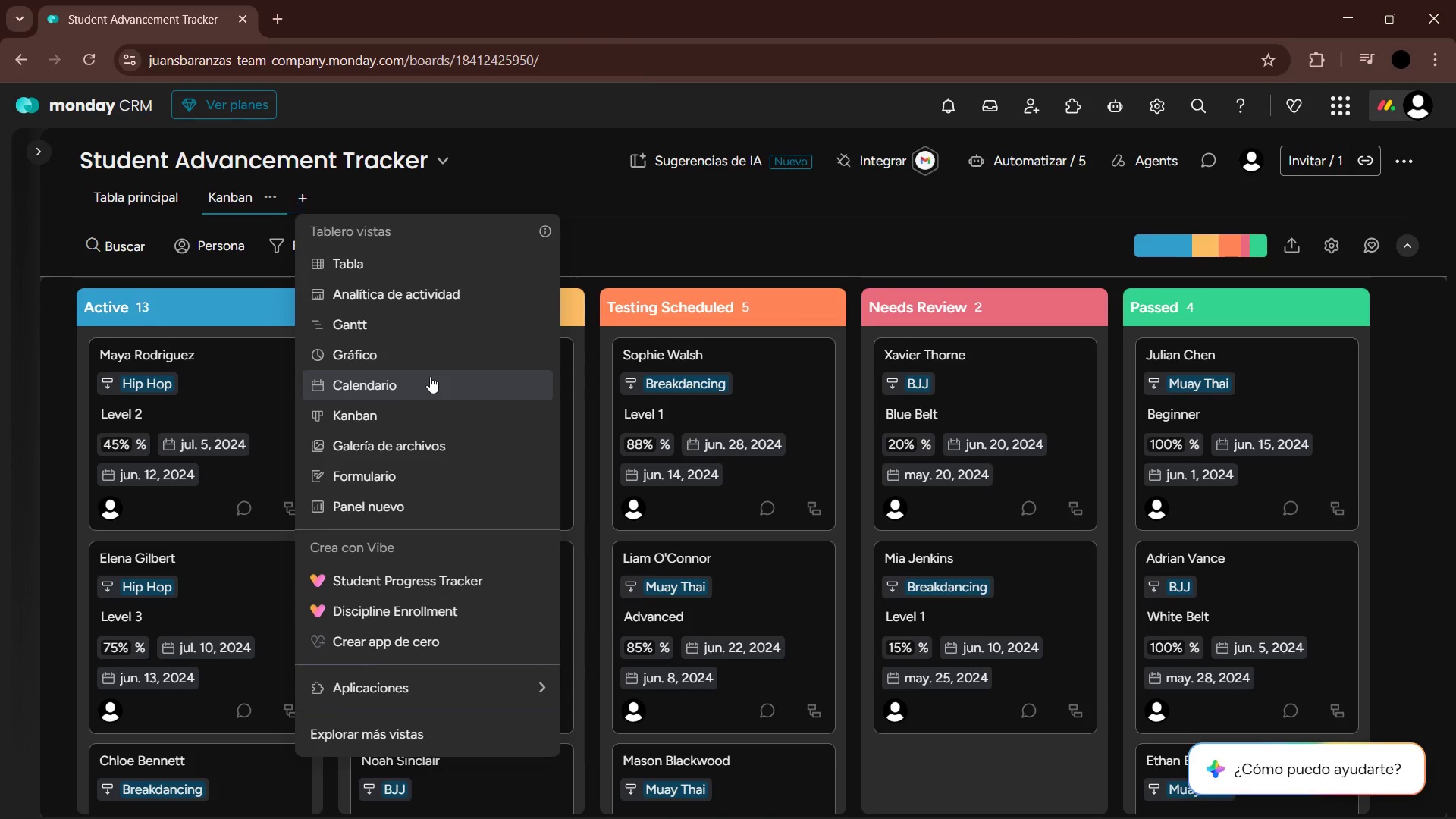 
left_click([1281, 354])
 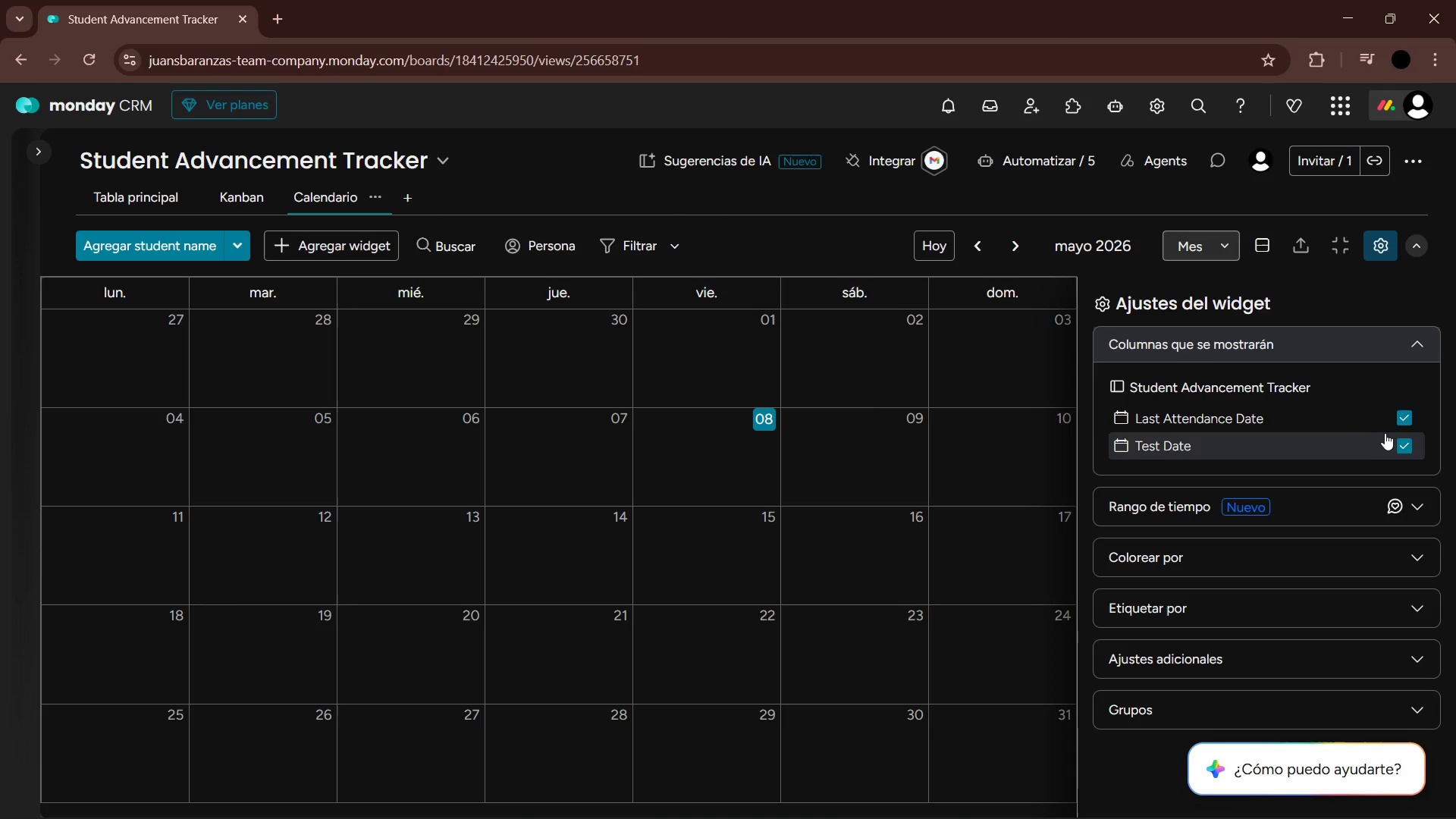 
left_click([1401, 417])
 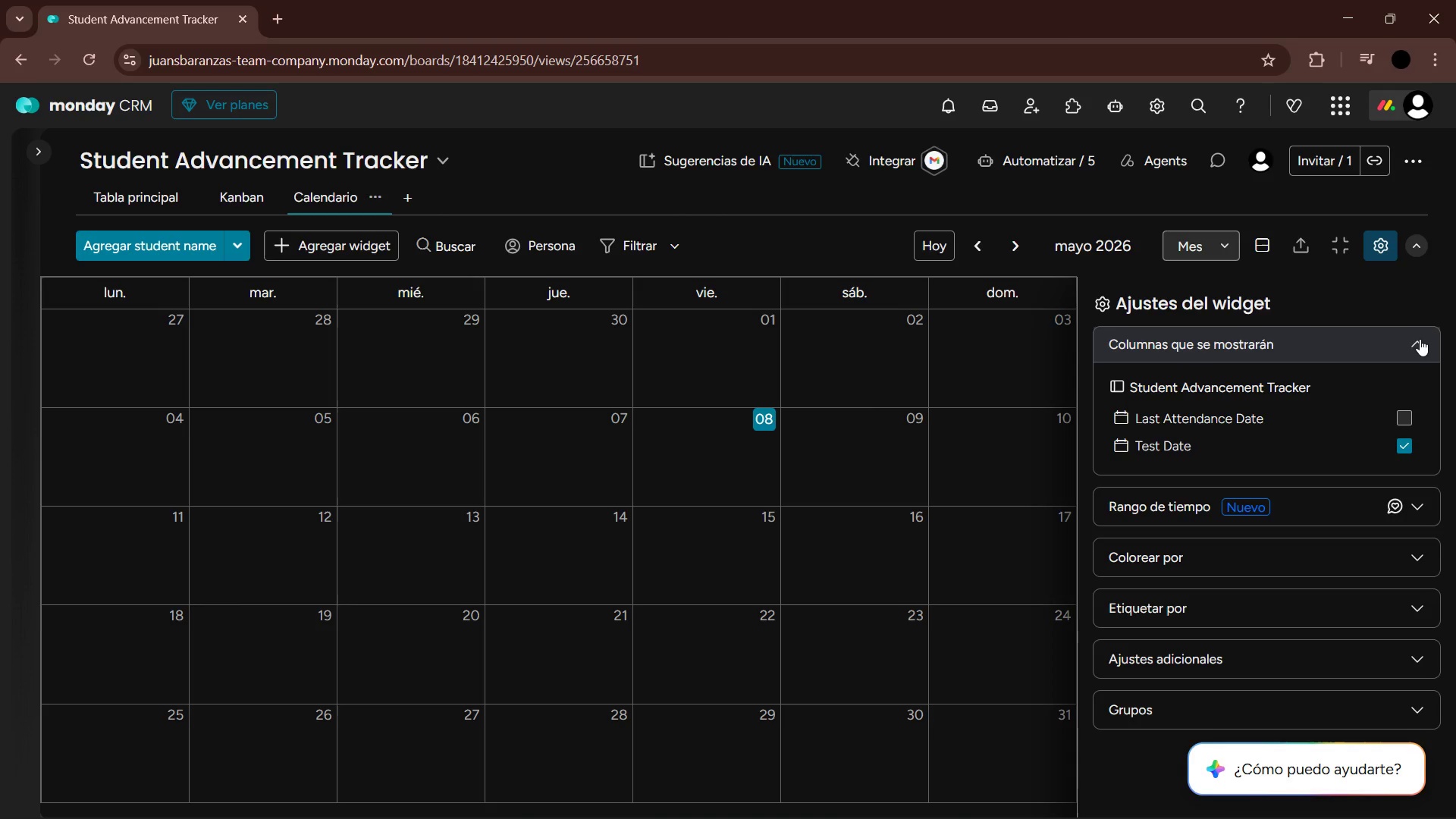 
left_click([1420, 339])
 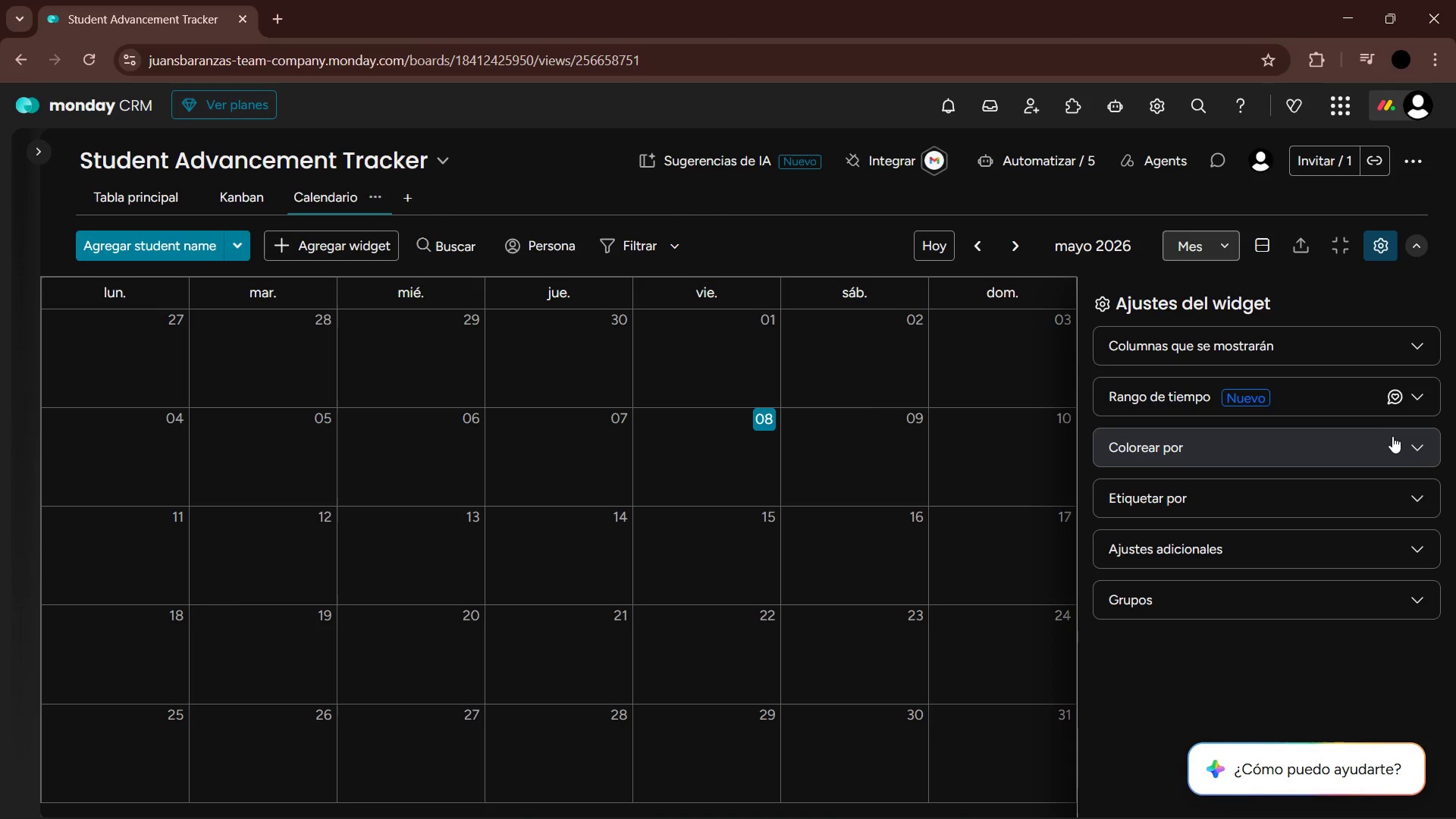 
left_click([1392, 444])
 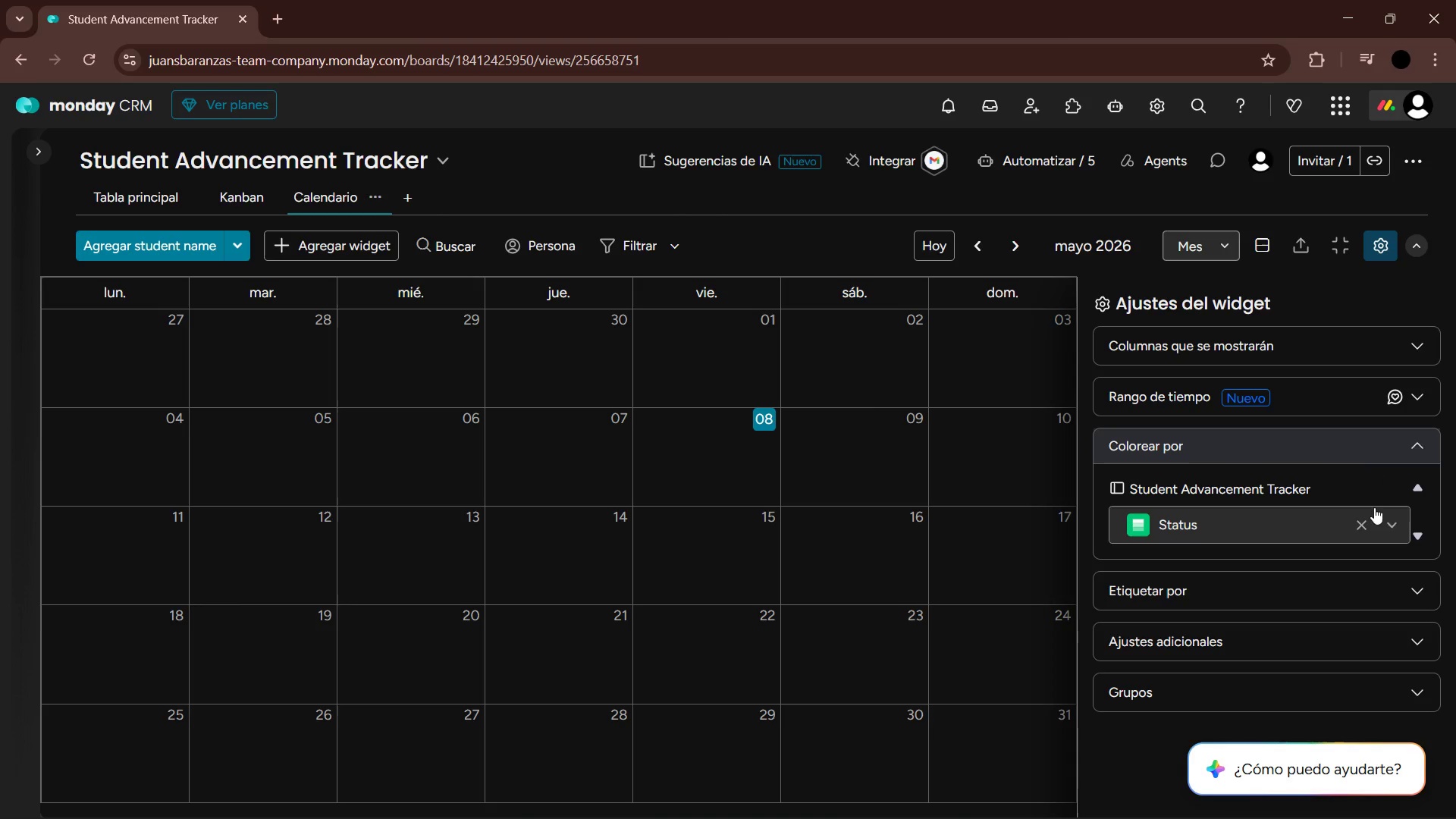 
left_click([1385, 524])
 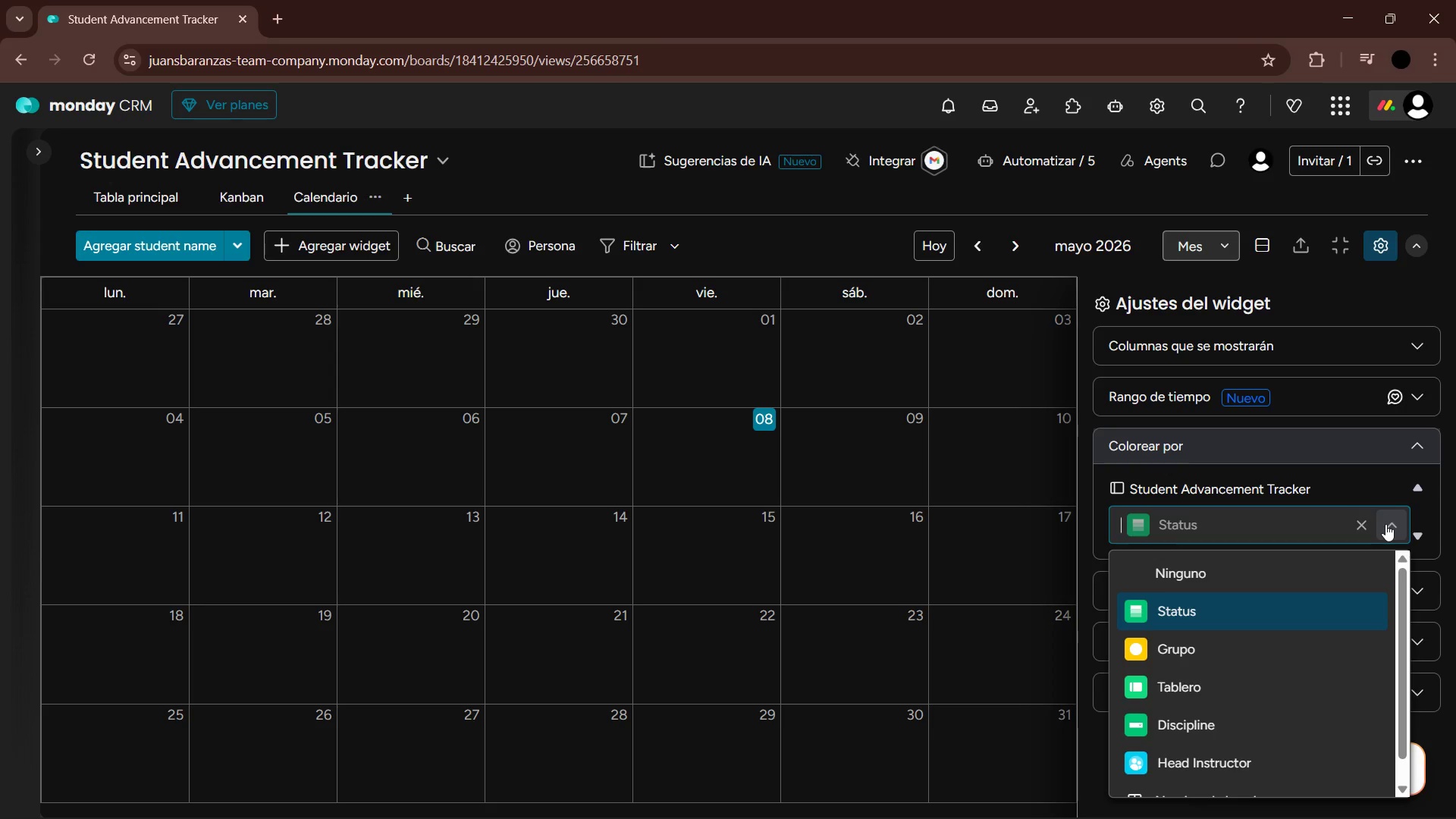 
wait(5.88)
 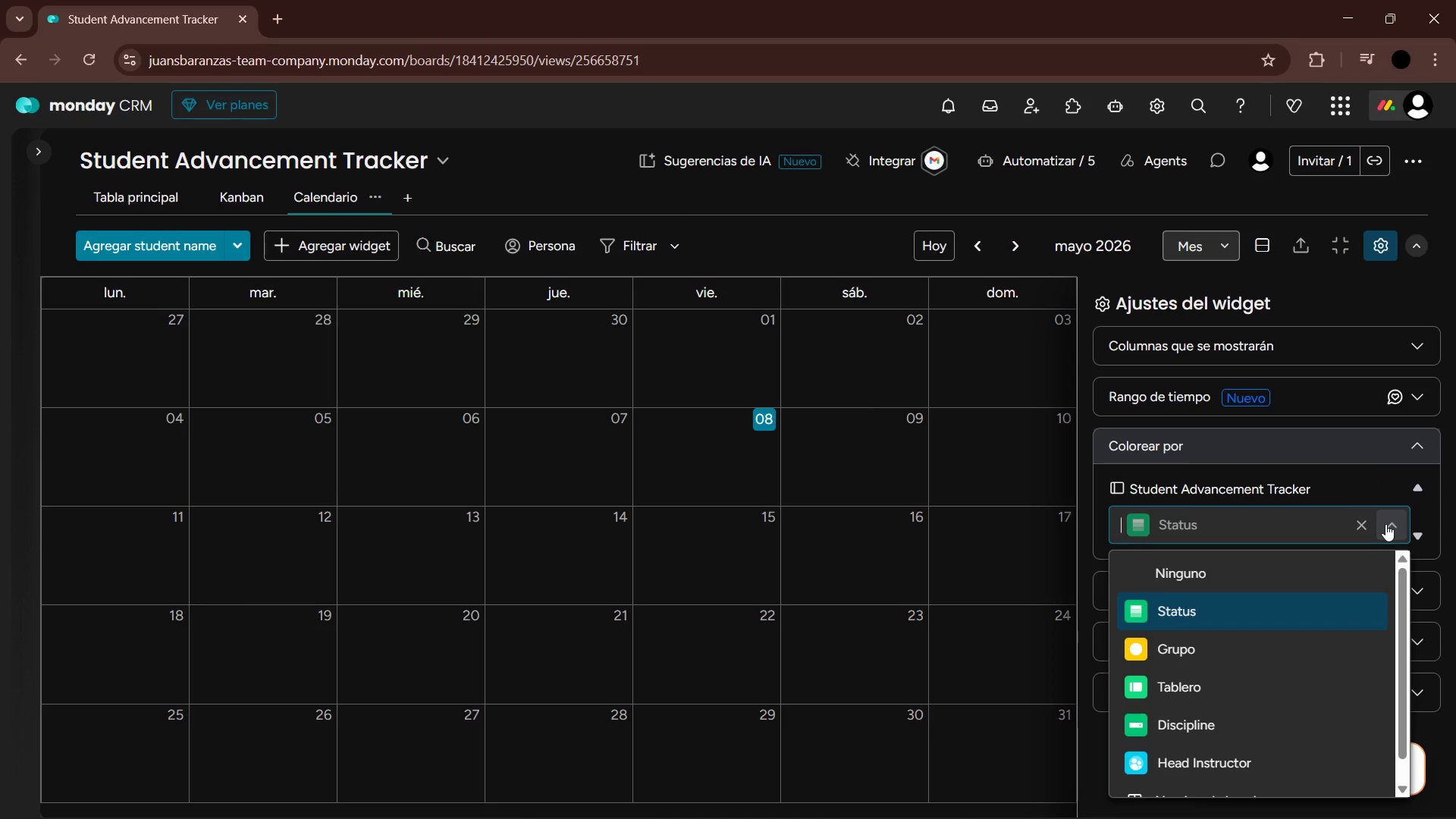 
scroll: coordinate [1215, 716], scroll_direction: down, amount: 3.0
 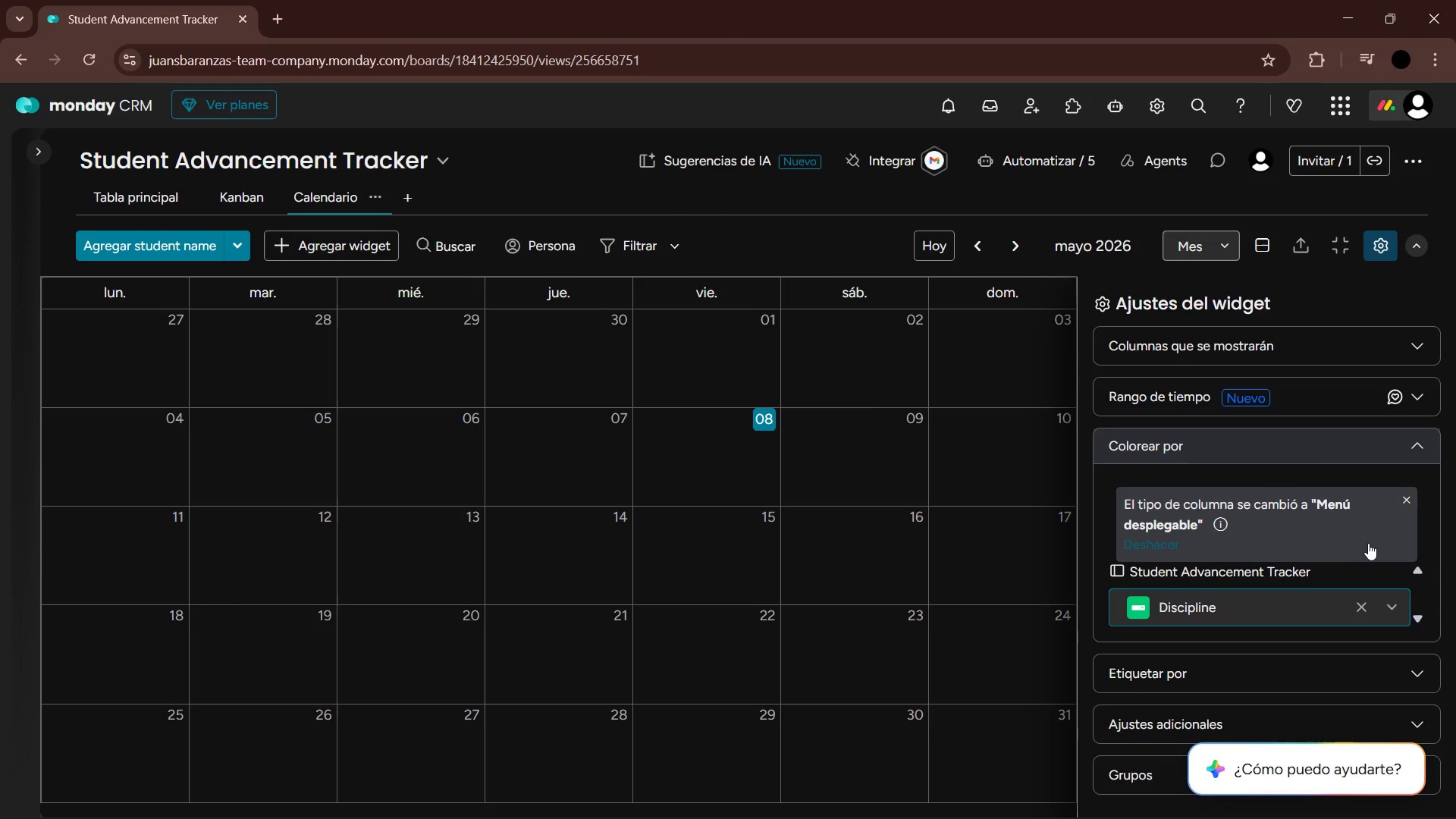 
wait(12.15)
 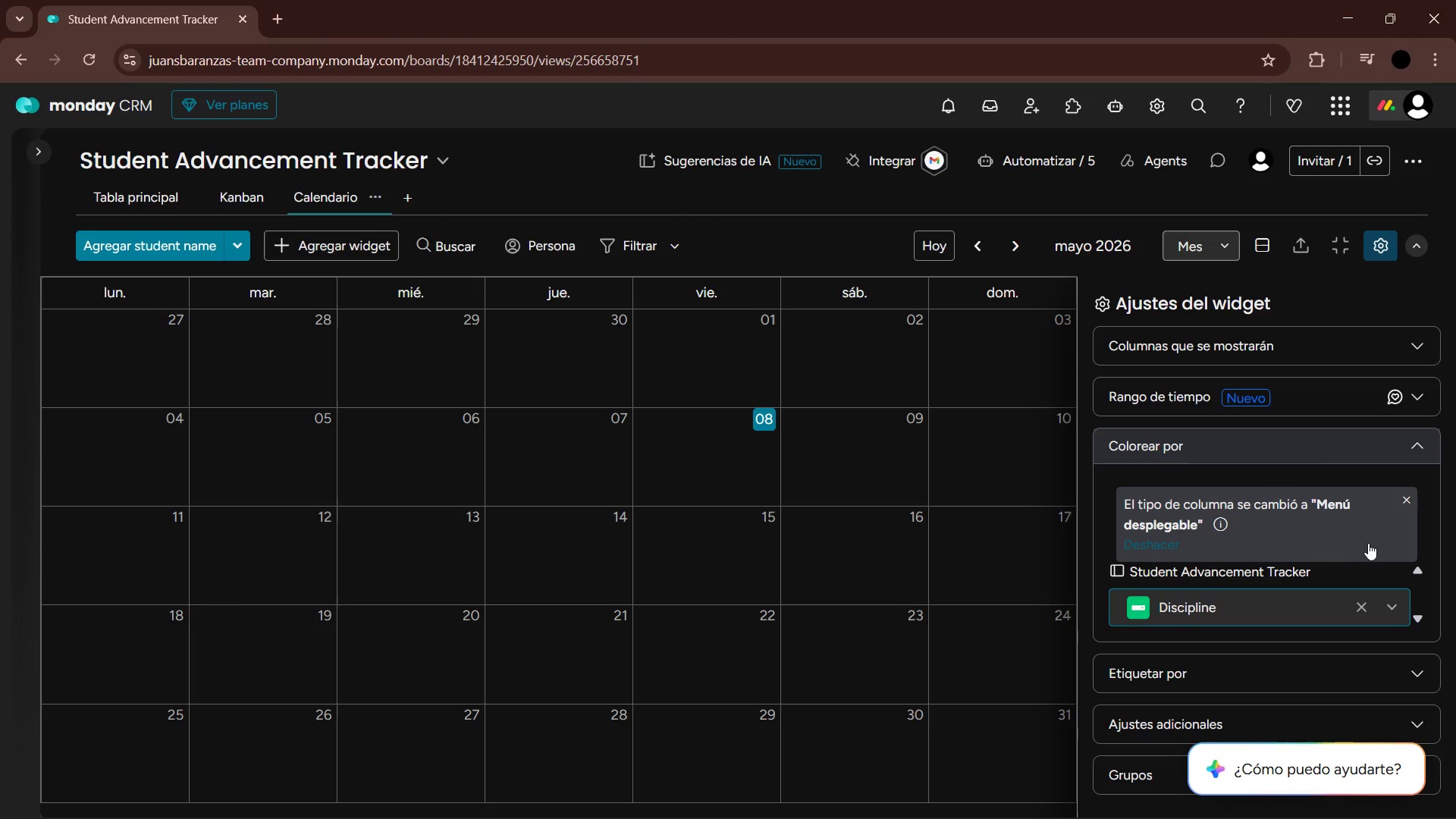 
left_click([1408, 442])
 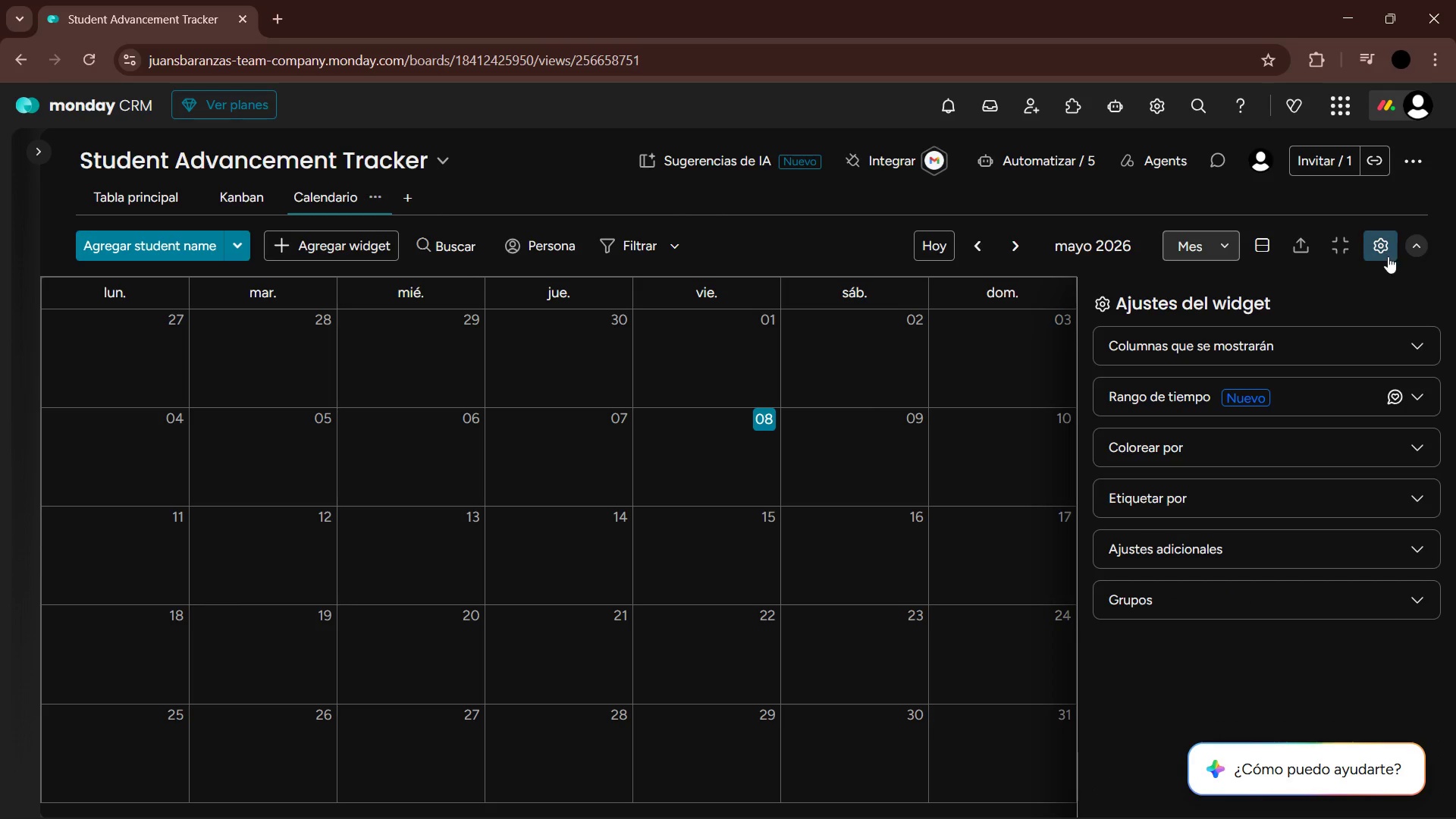 
left_click([1385, 249])
 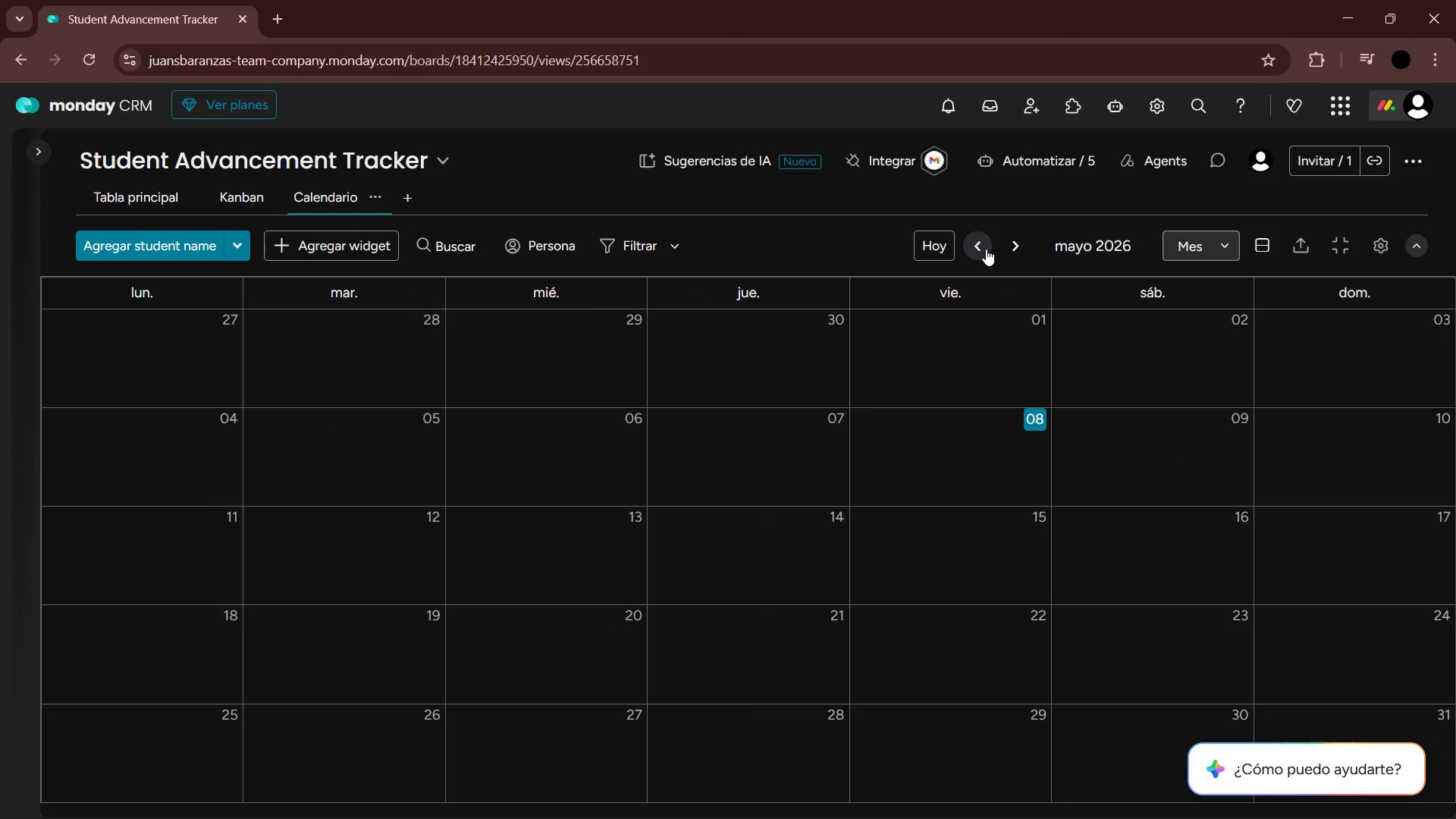 
double_click([986, 249])
 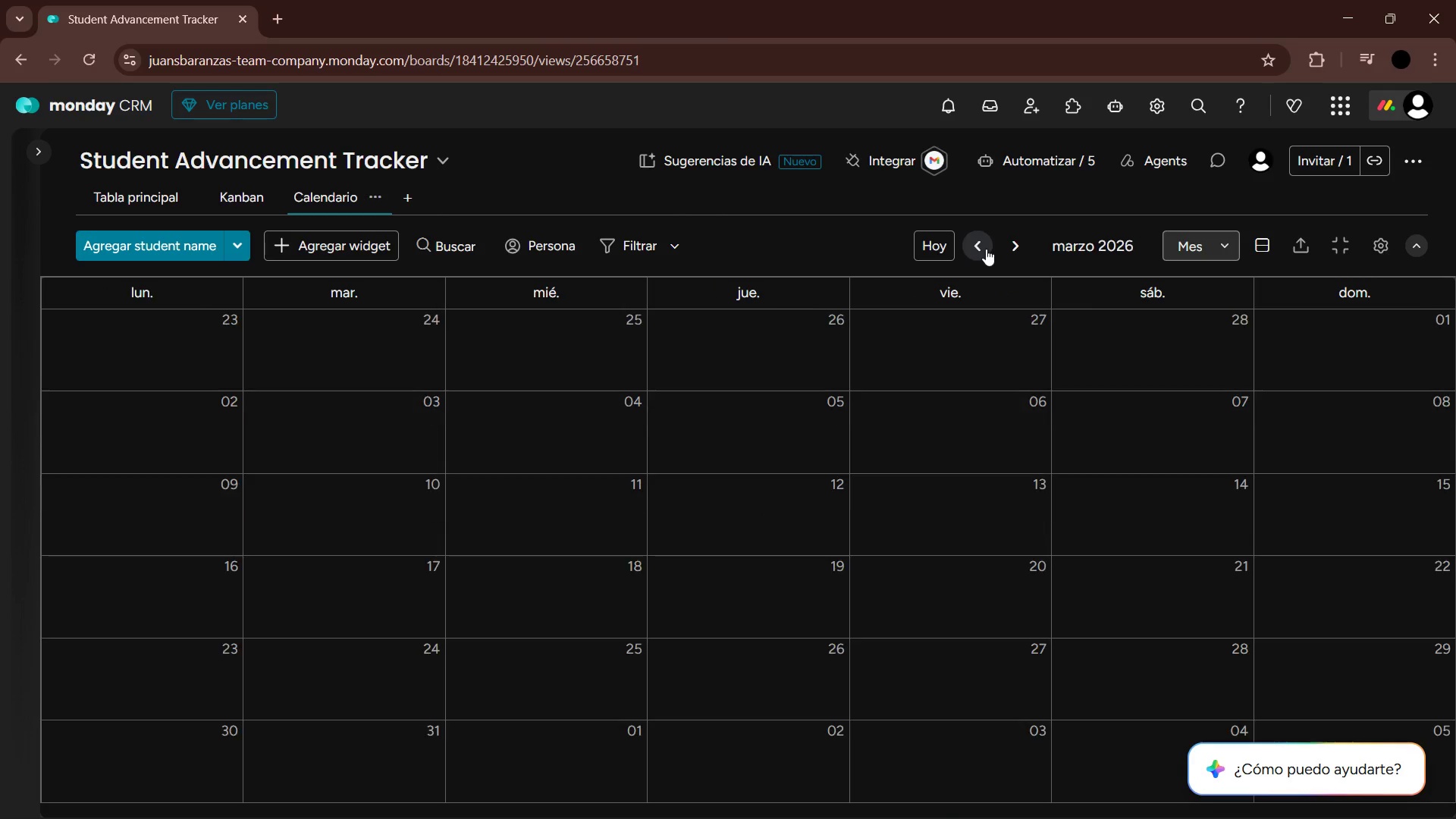 
triple_click([986, 249])
 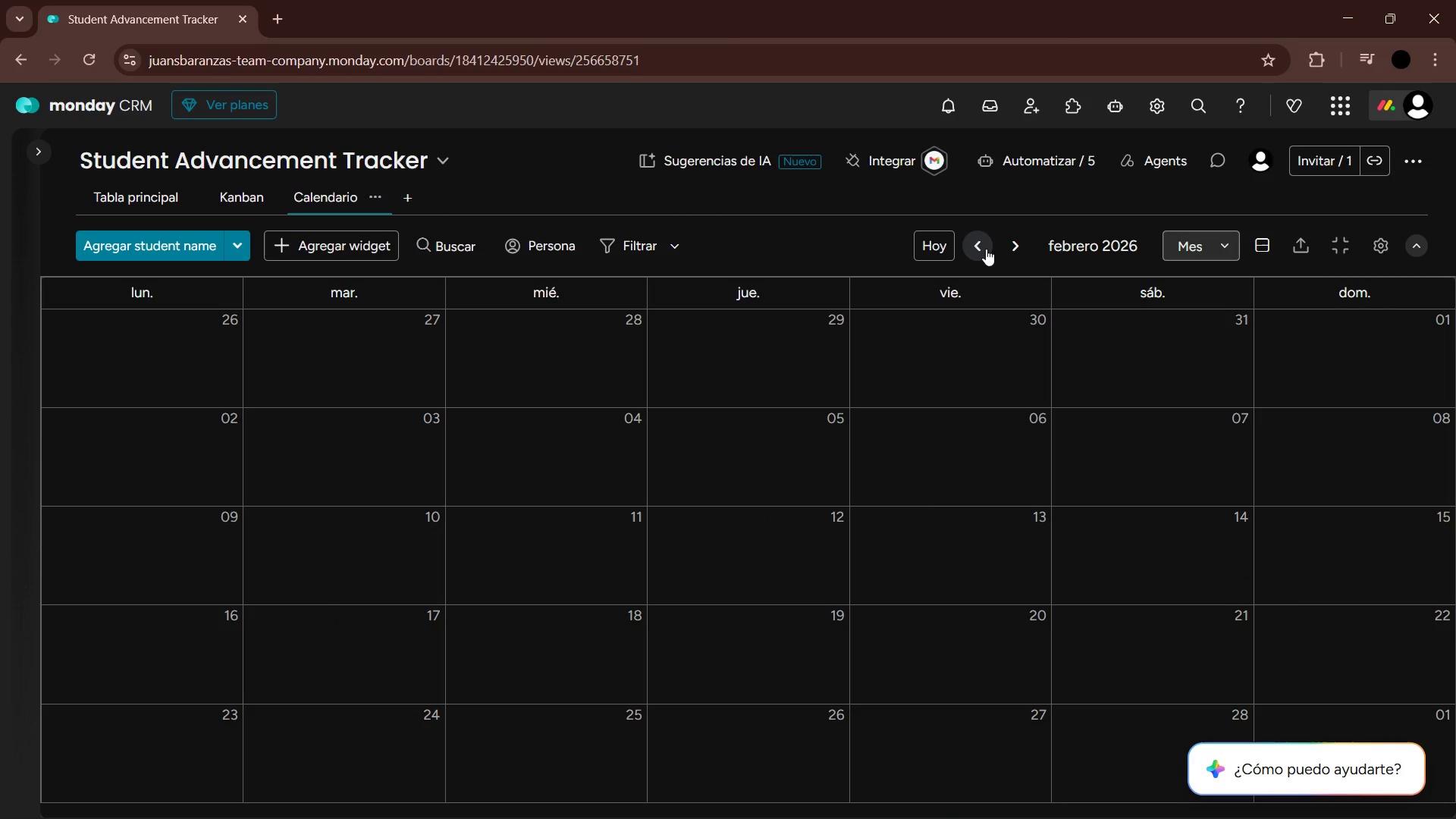 
triple_click([986, 249])
 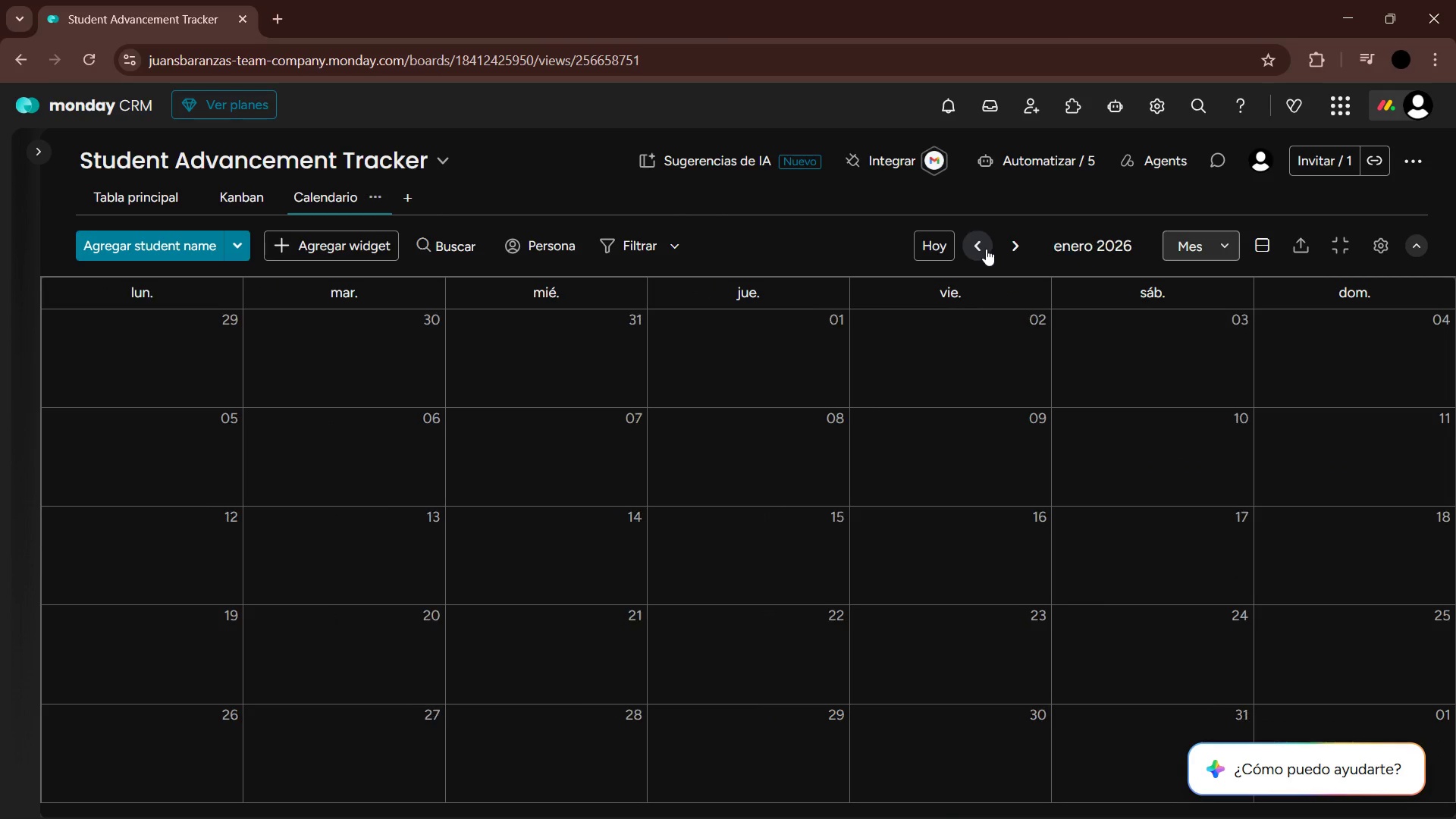 
triple_click([986, 249])
 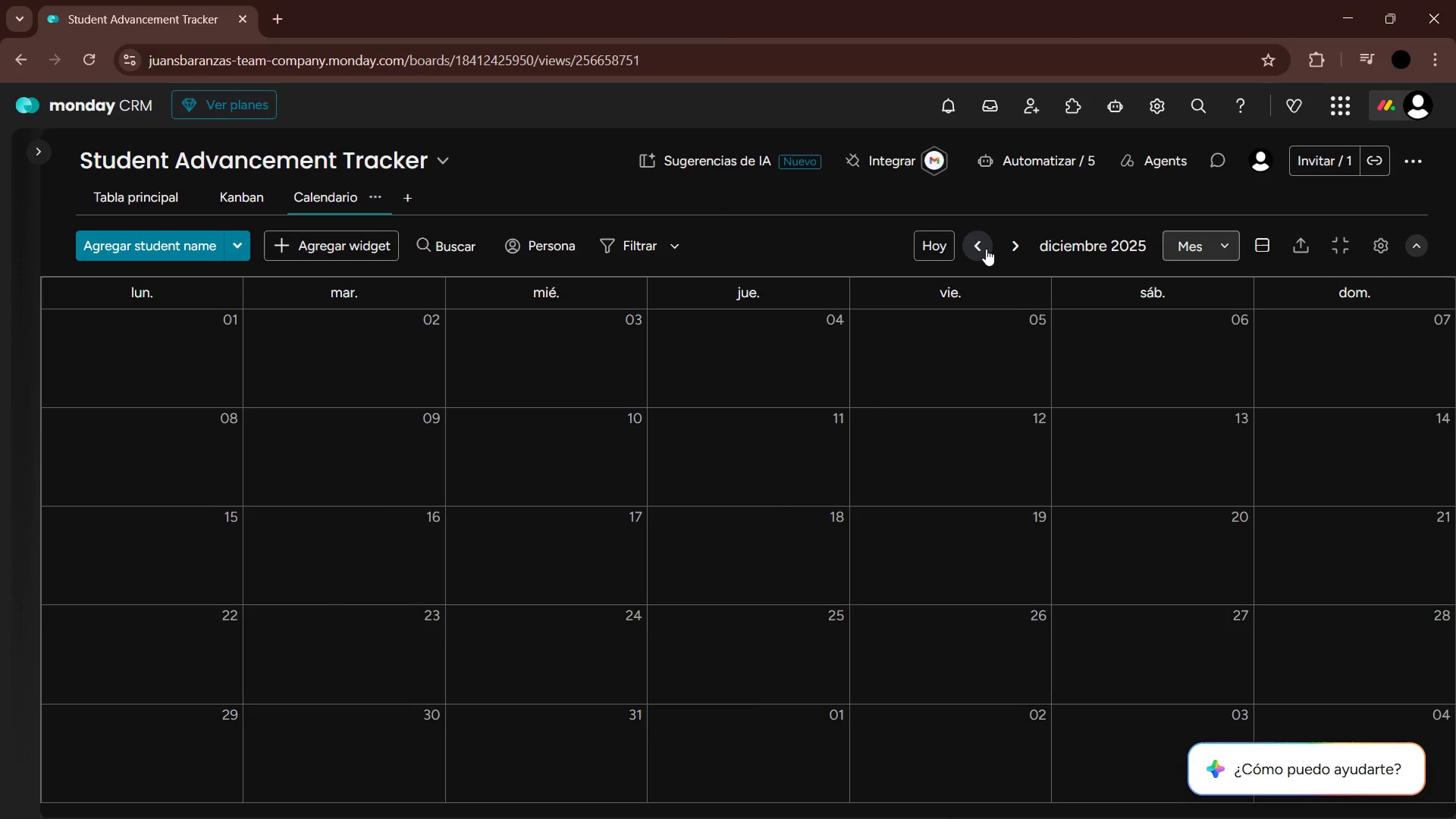 
triple_click([986, 249])
 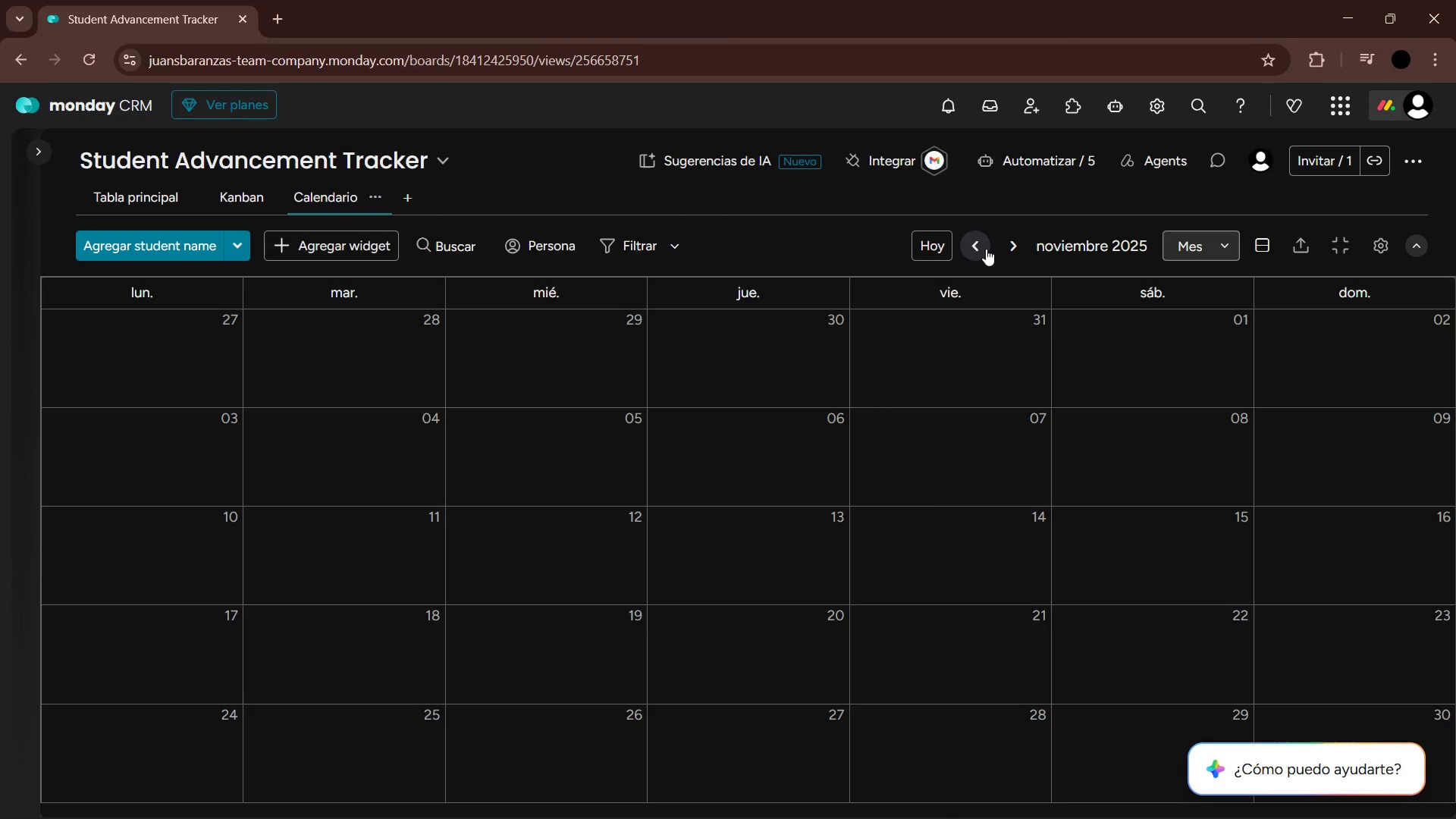 
triple_click([986, 249])
 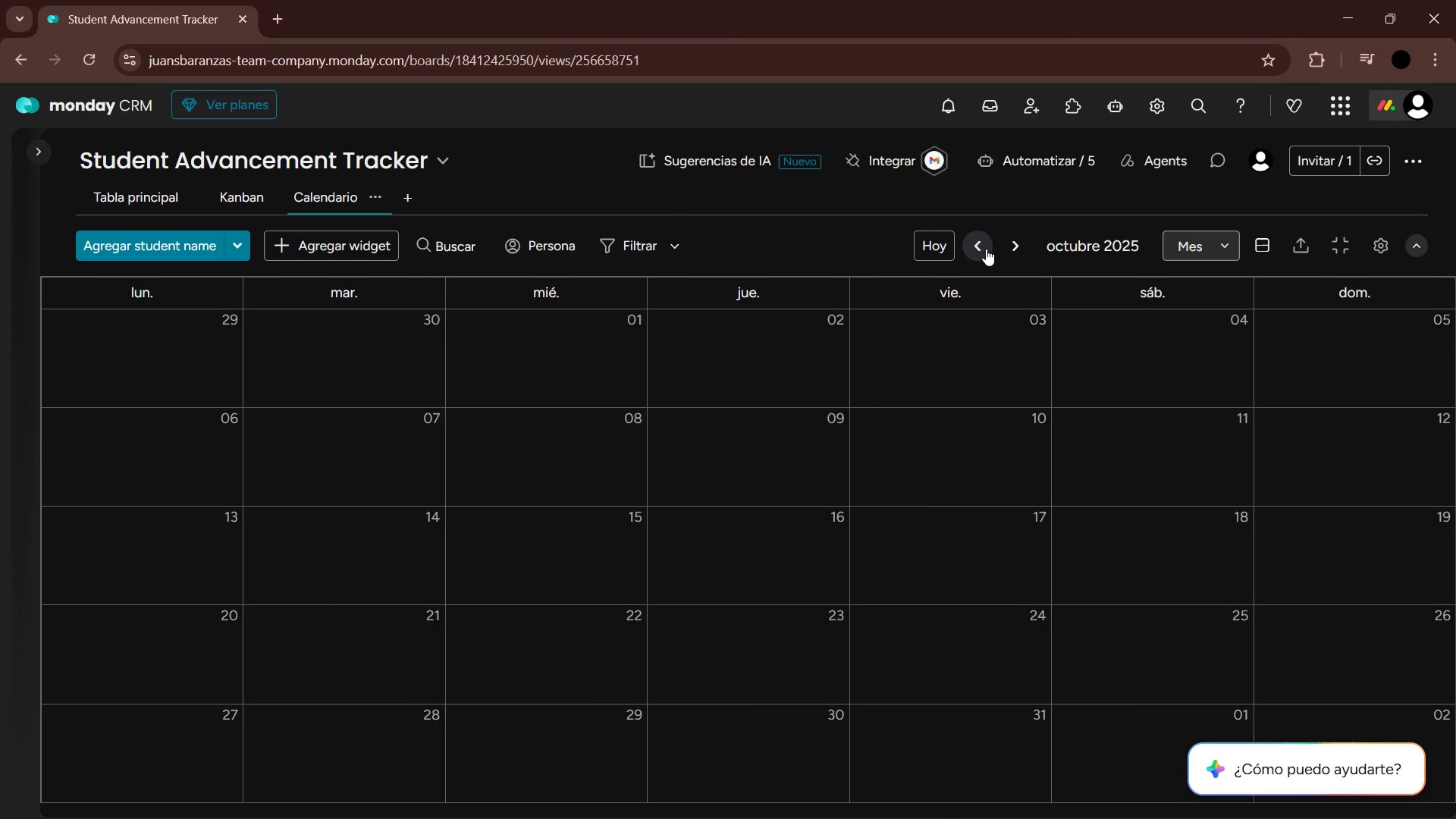 
triple_click([986, 249])
 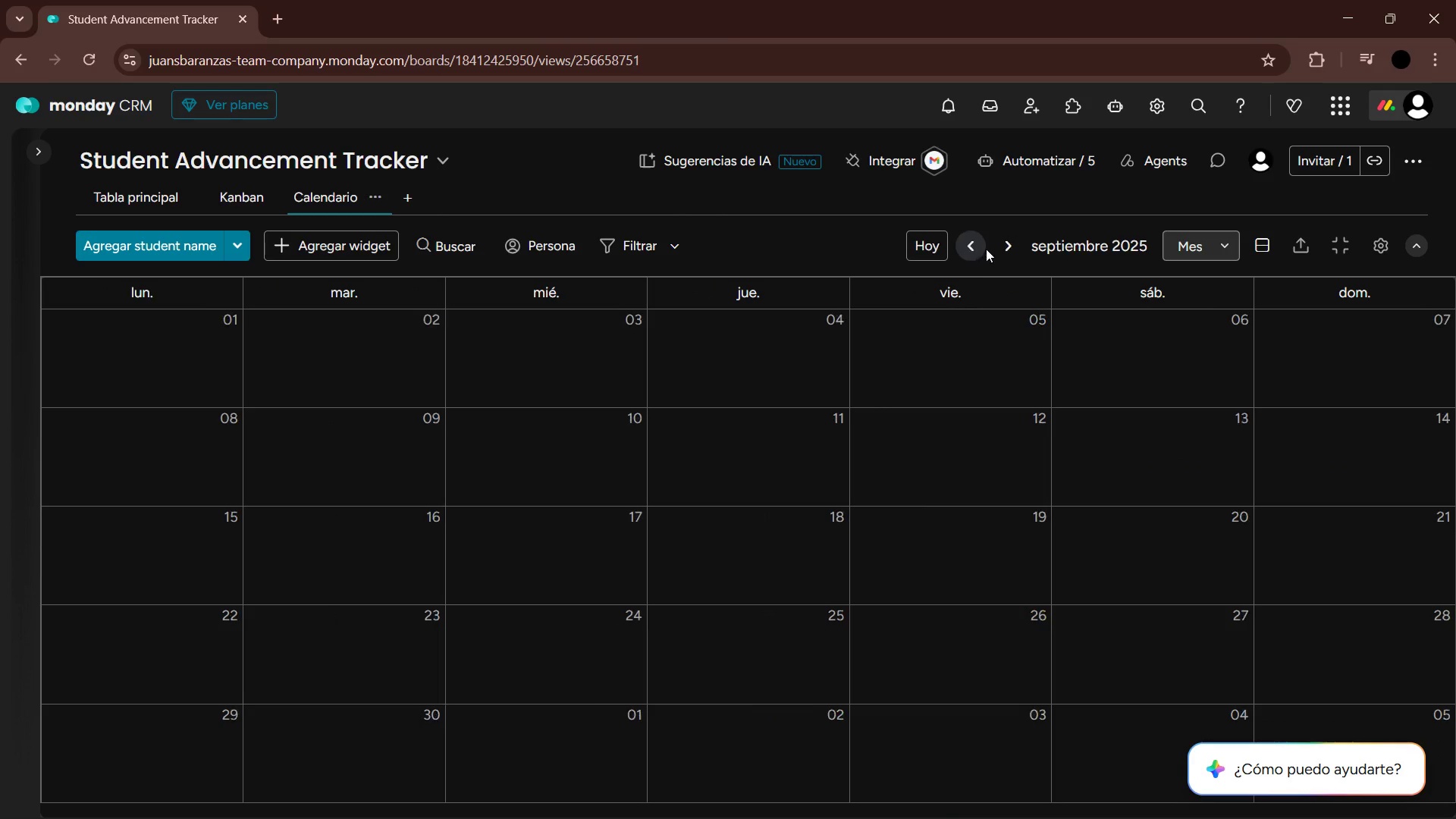 
triple_click([986, 249])
 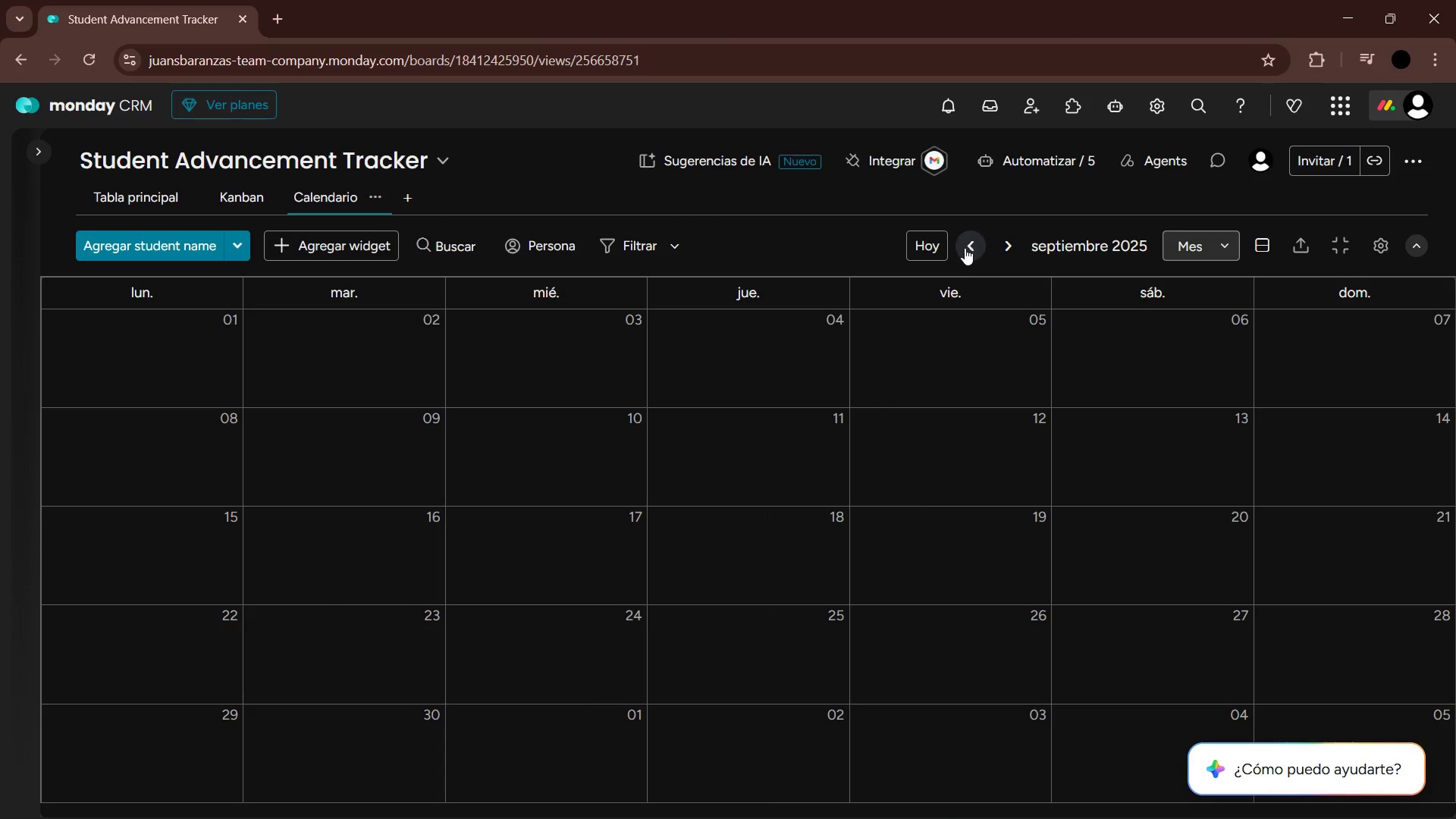 
triple_click([965, 248])
 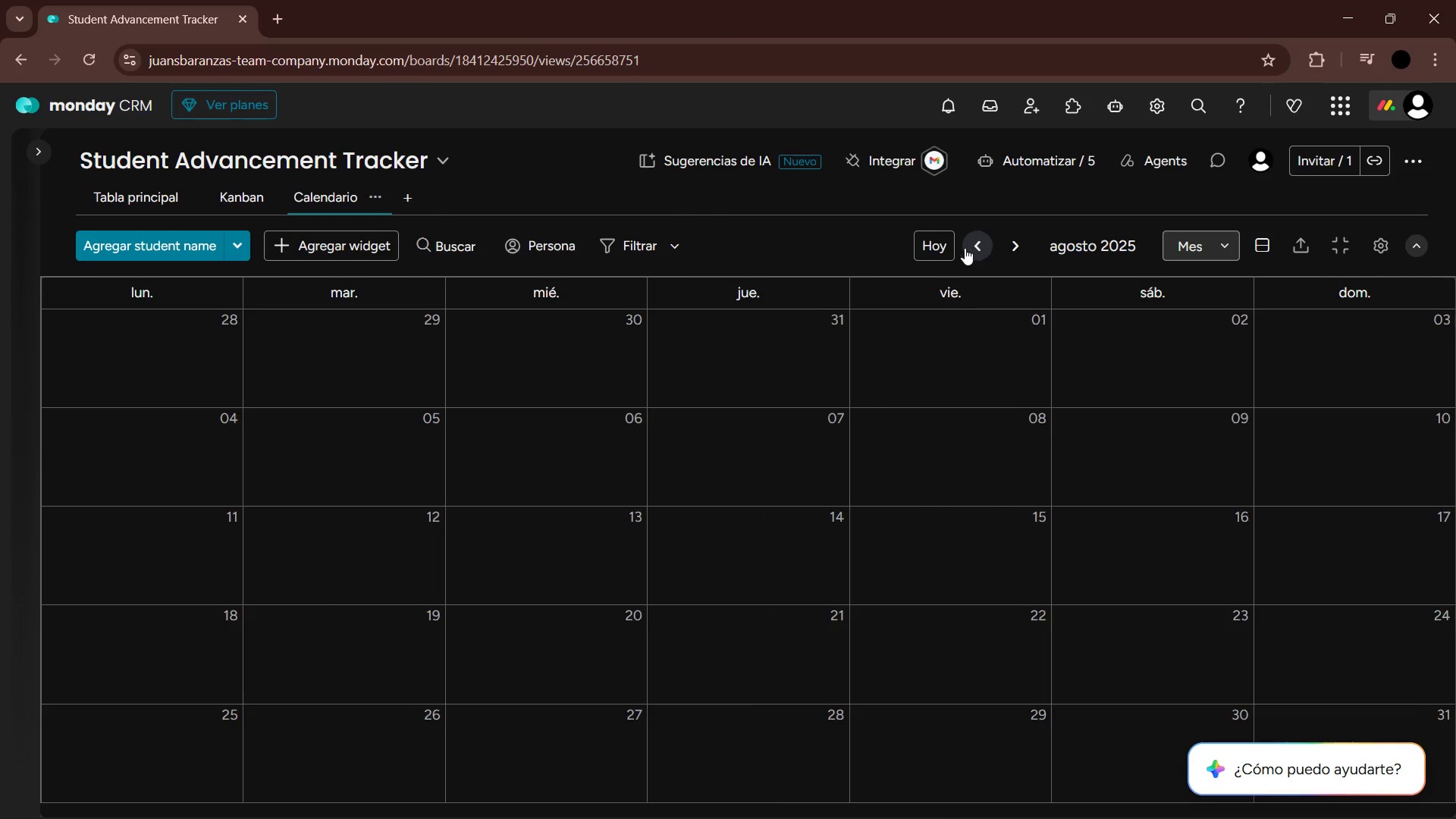 
triple_click([965, 248])
 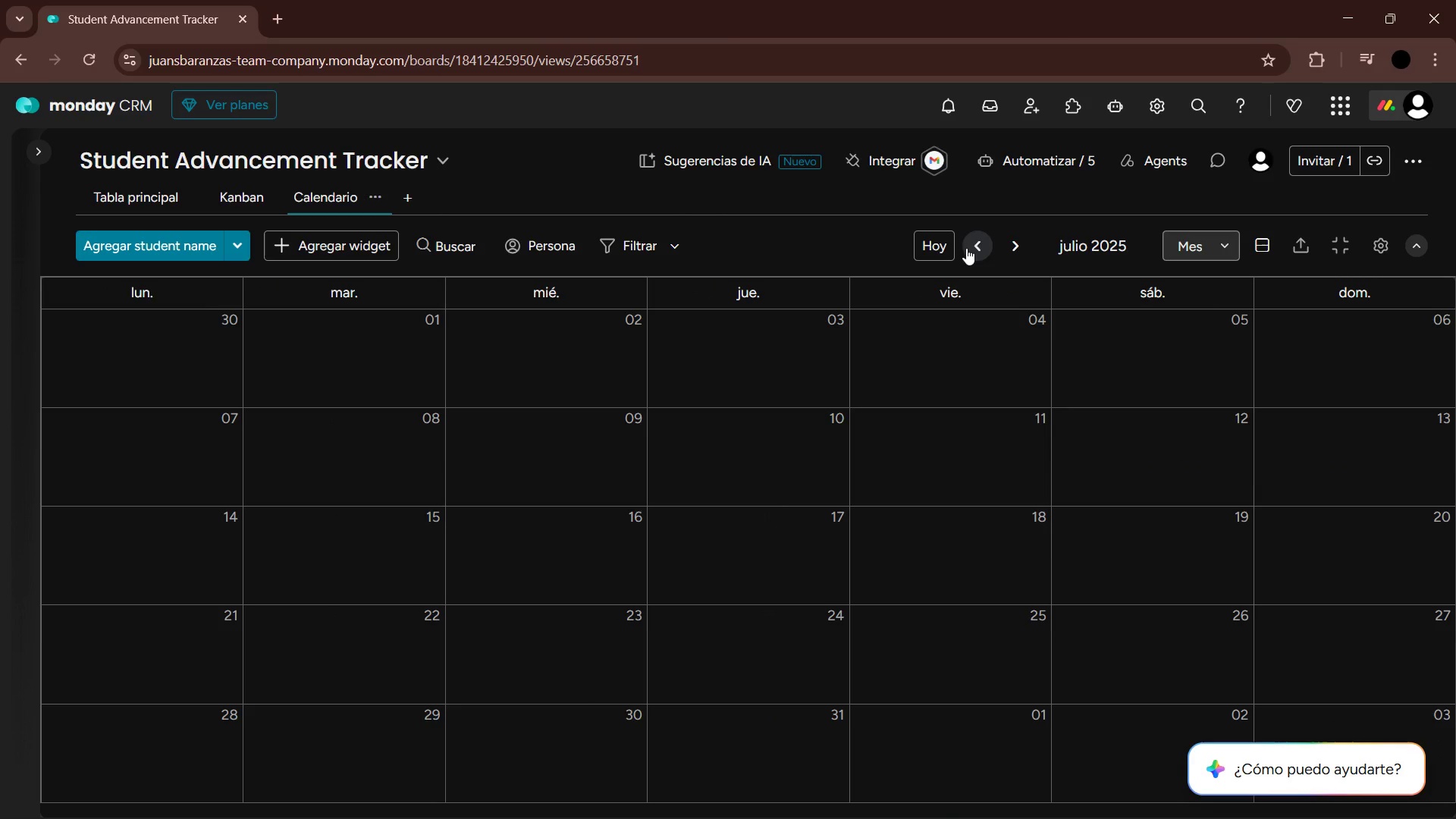 
triple_click([966, 248])
 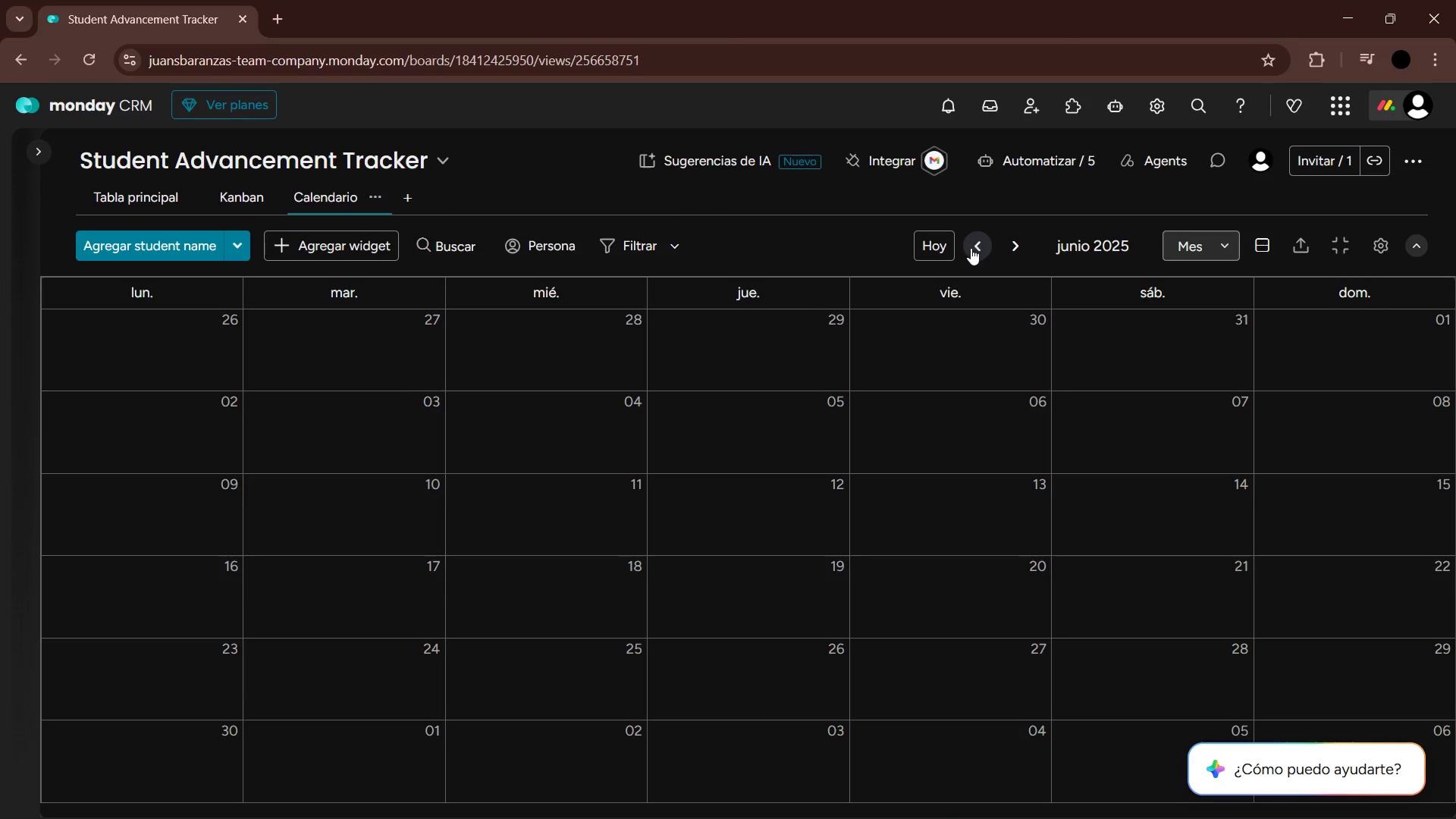 
triple_click([971, 248])
 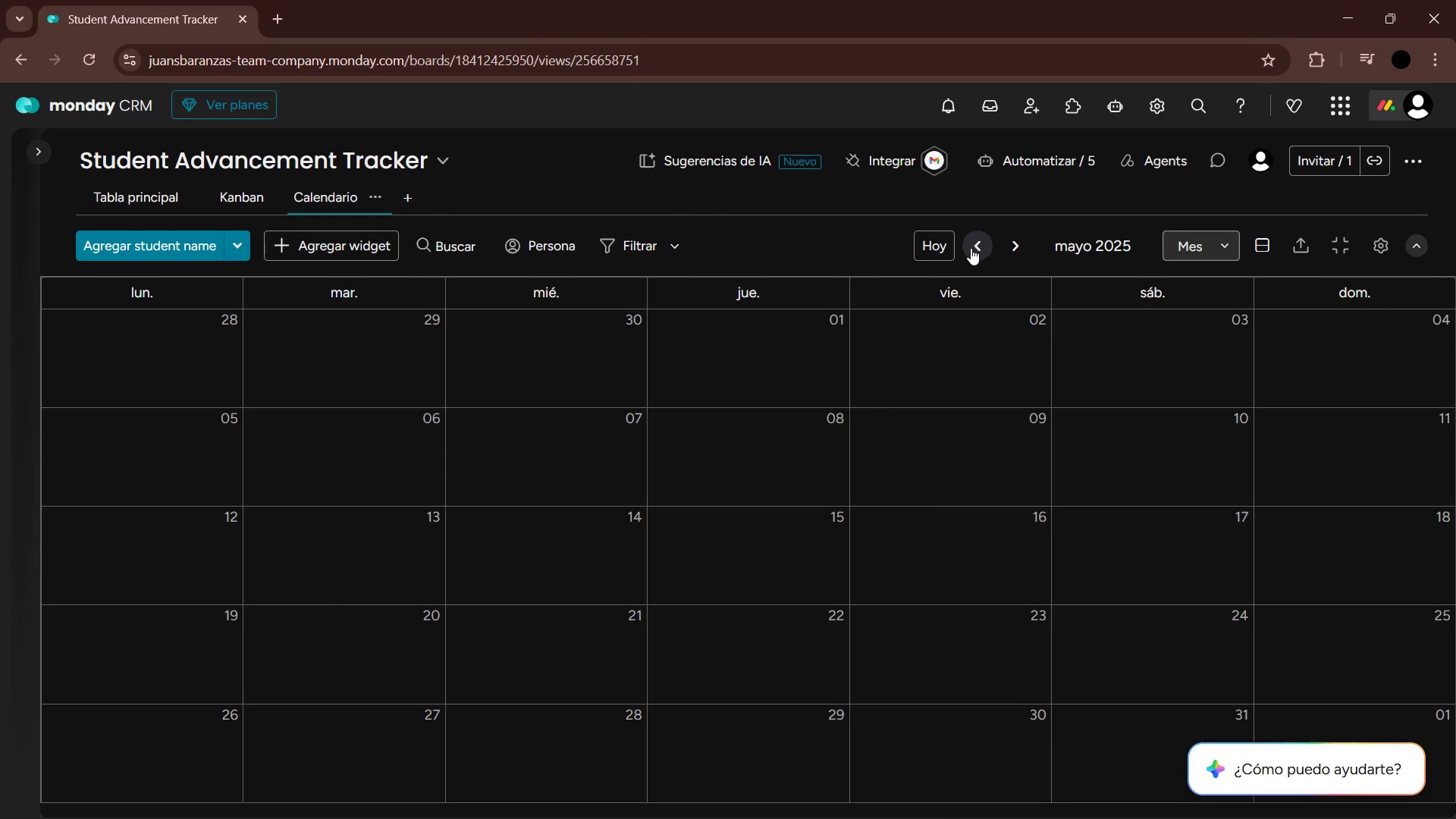 
triple_click([971, 248])
 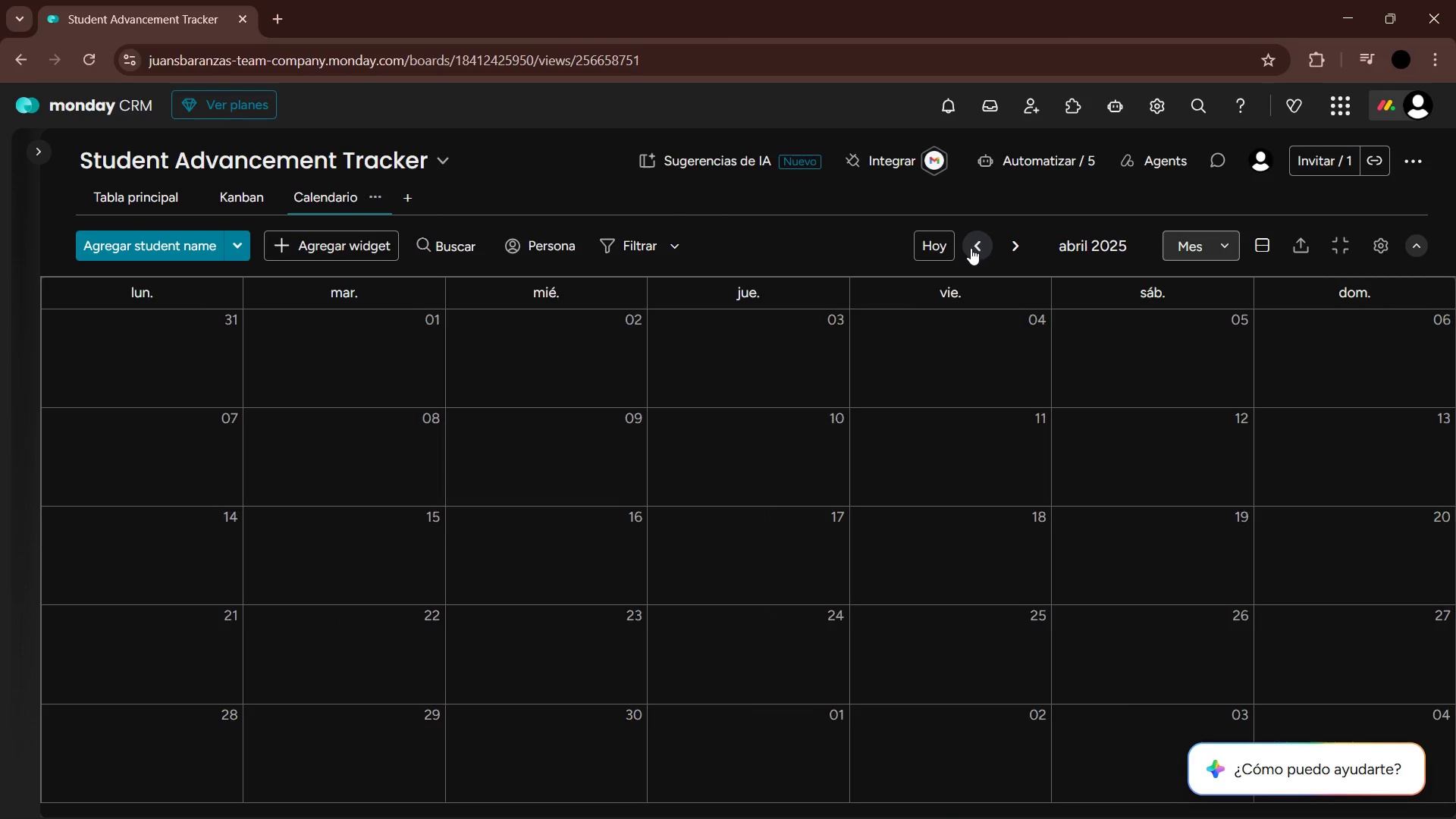 
triple_click([971, 248])
 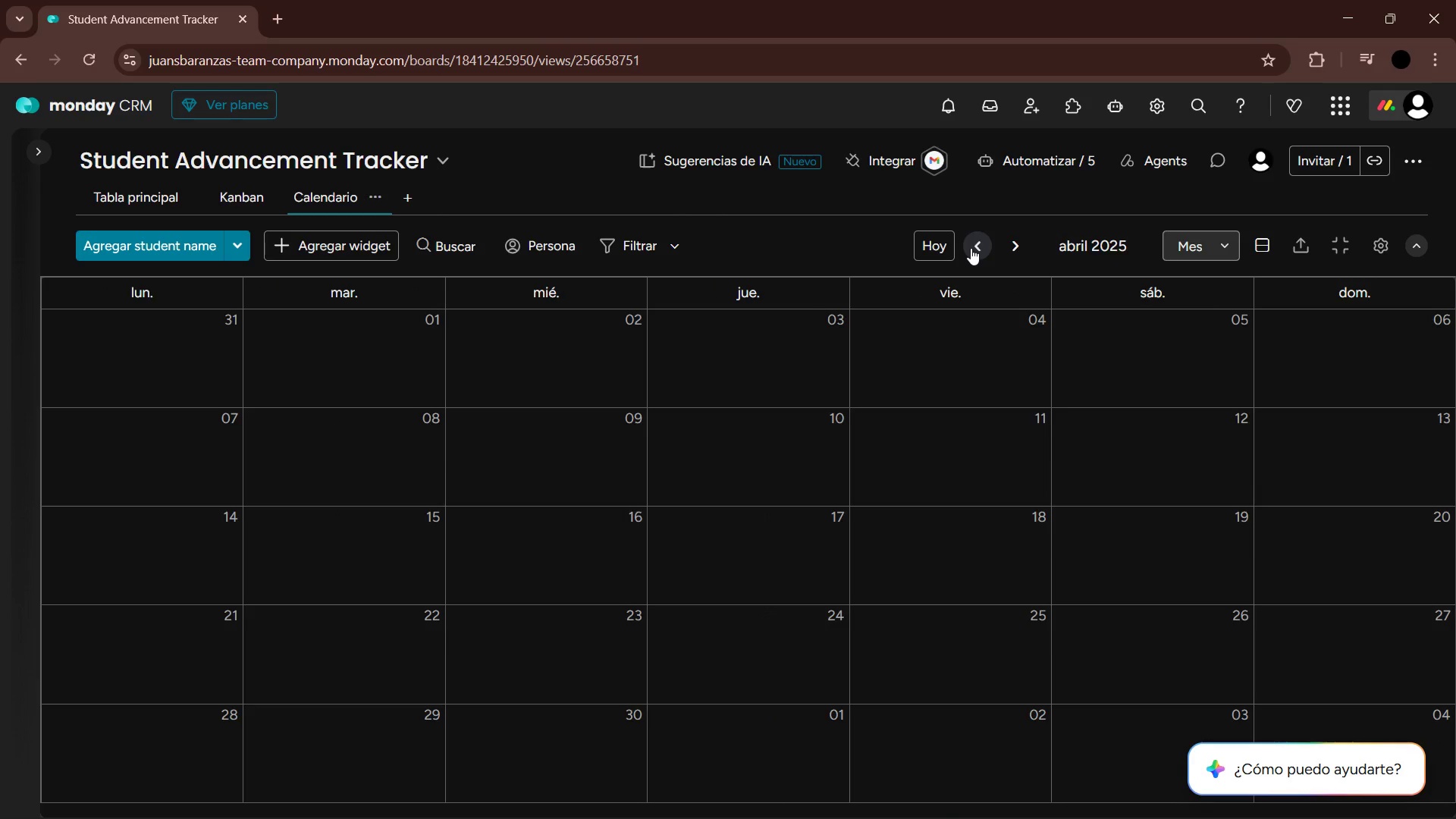 
triple_click([971, 248])
 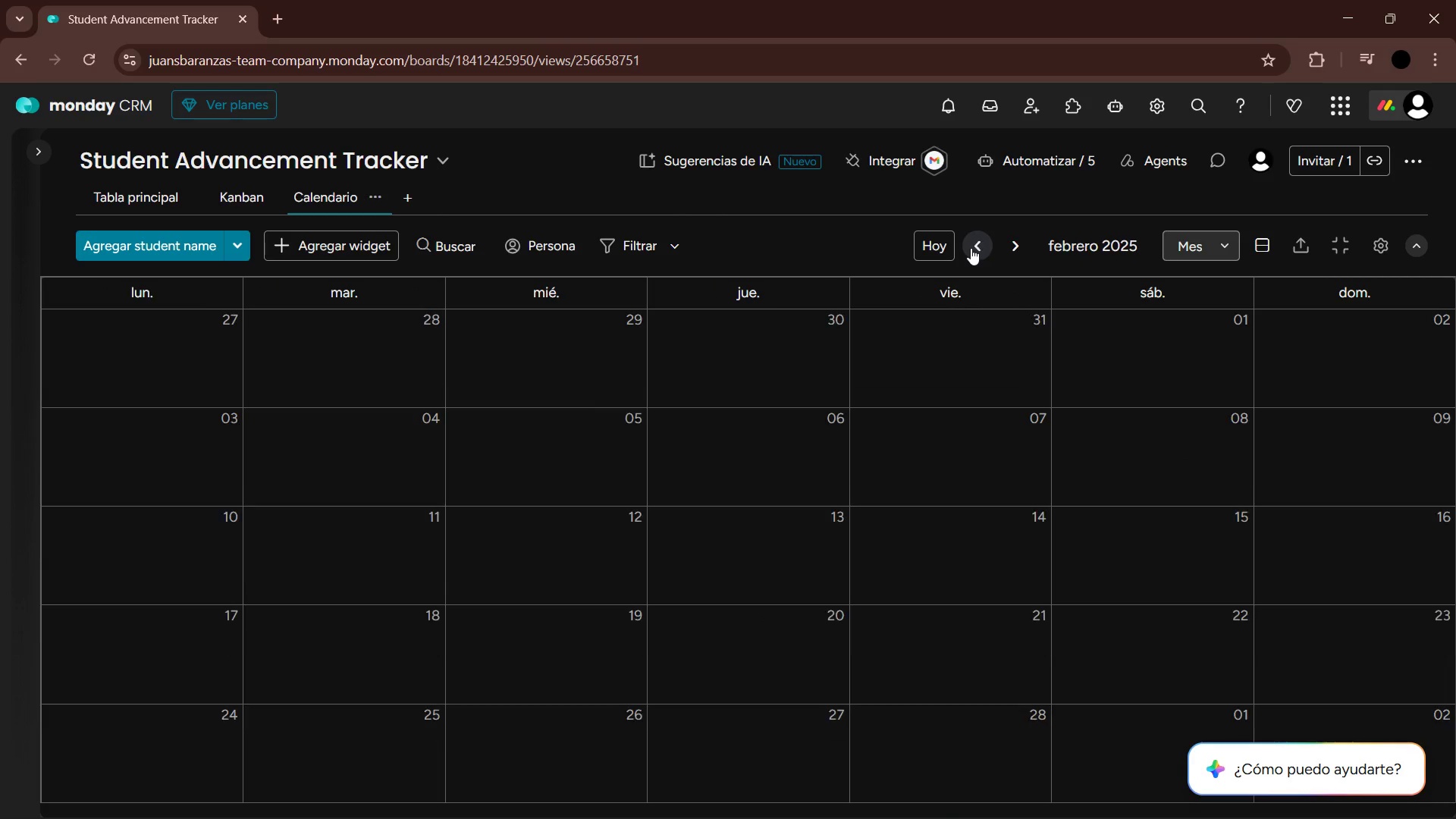 
triple_click([971, 248])
 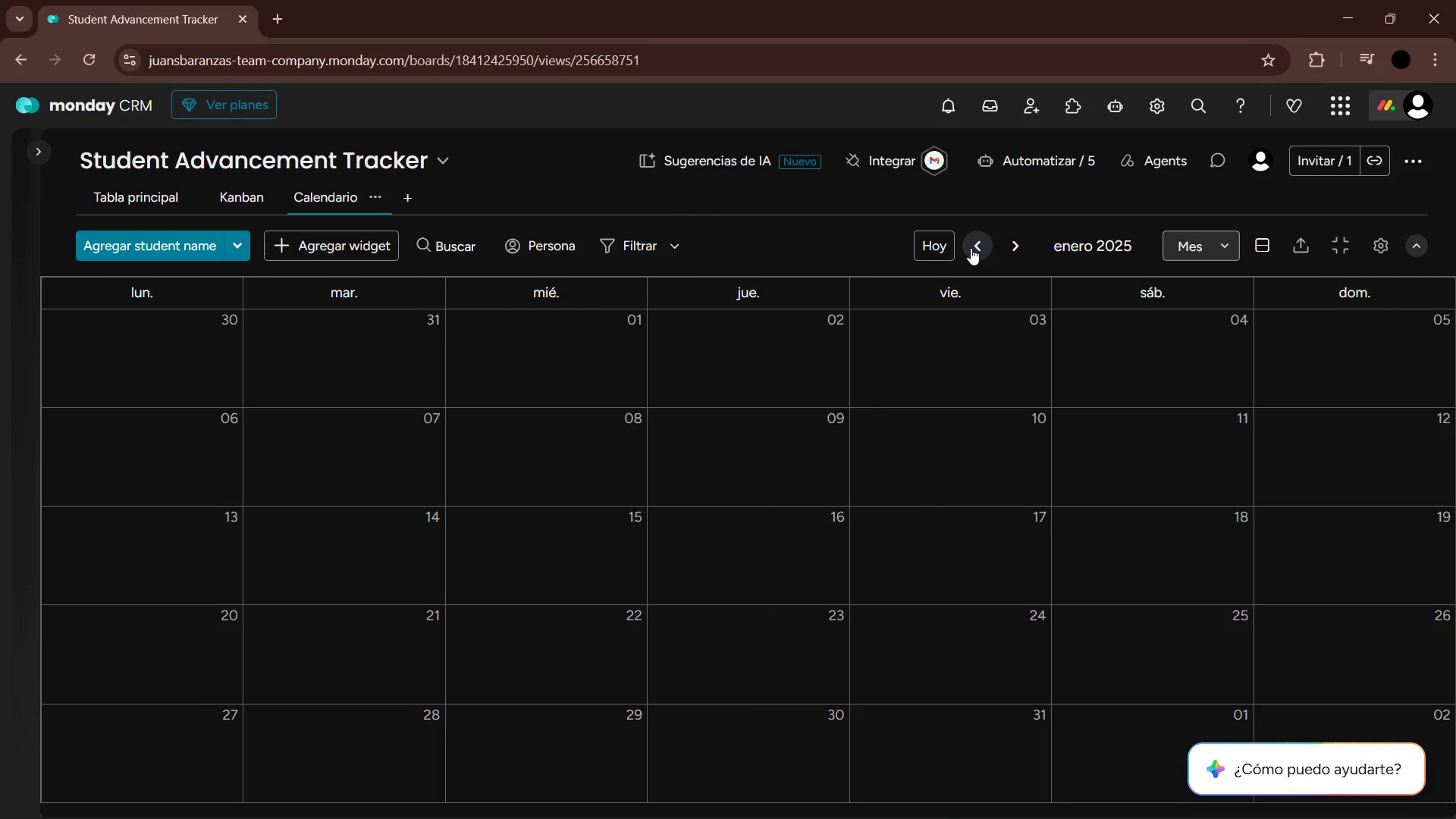 
triple_click([971, 248])
 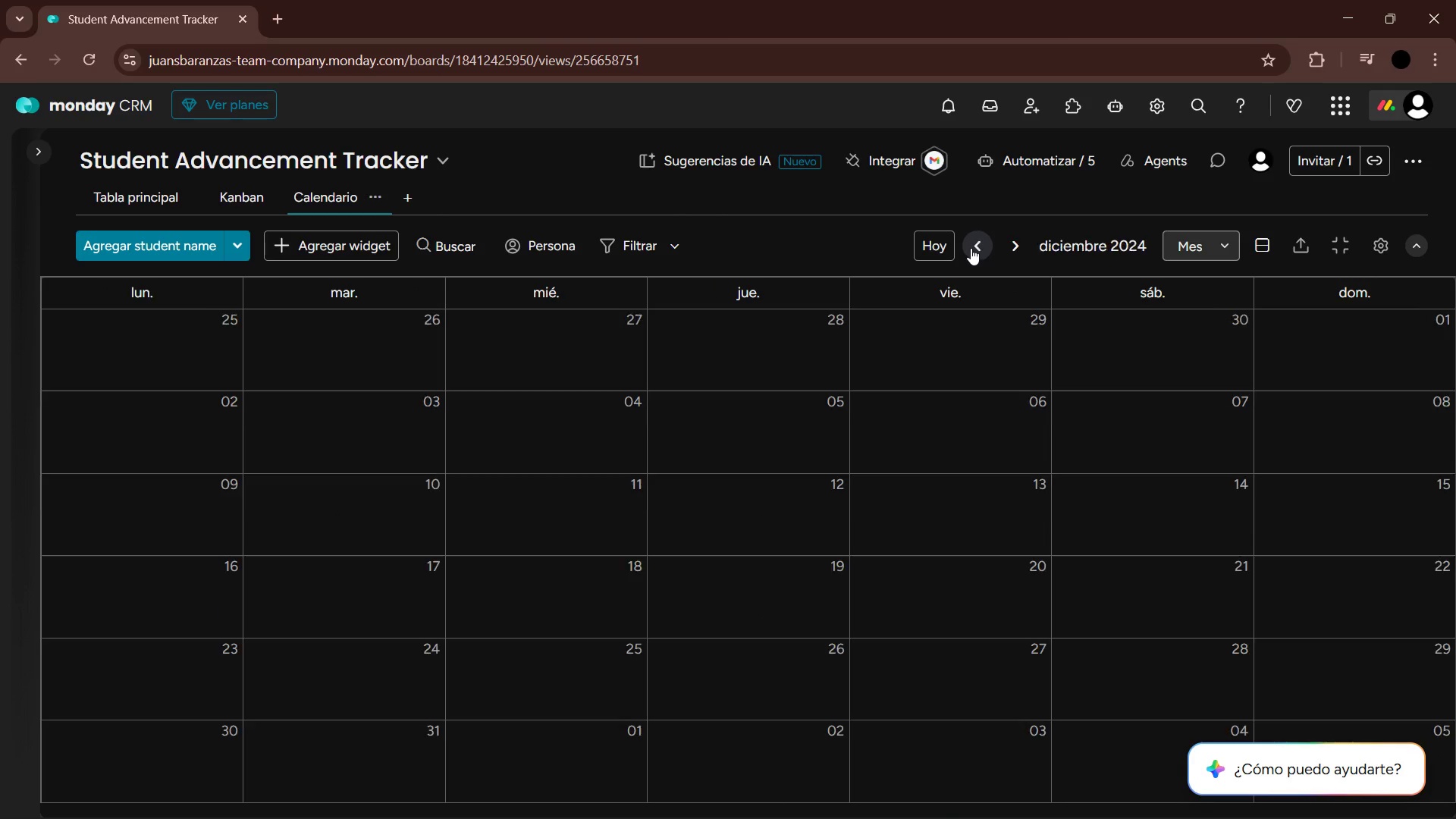 
triple_click([971, 248])
 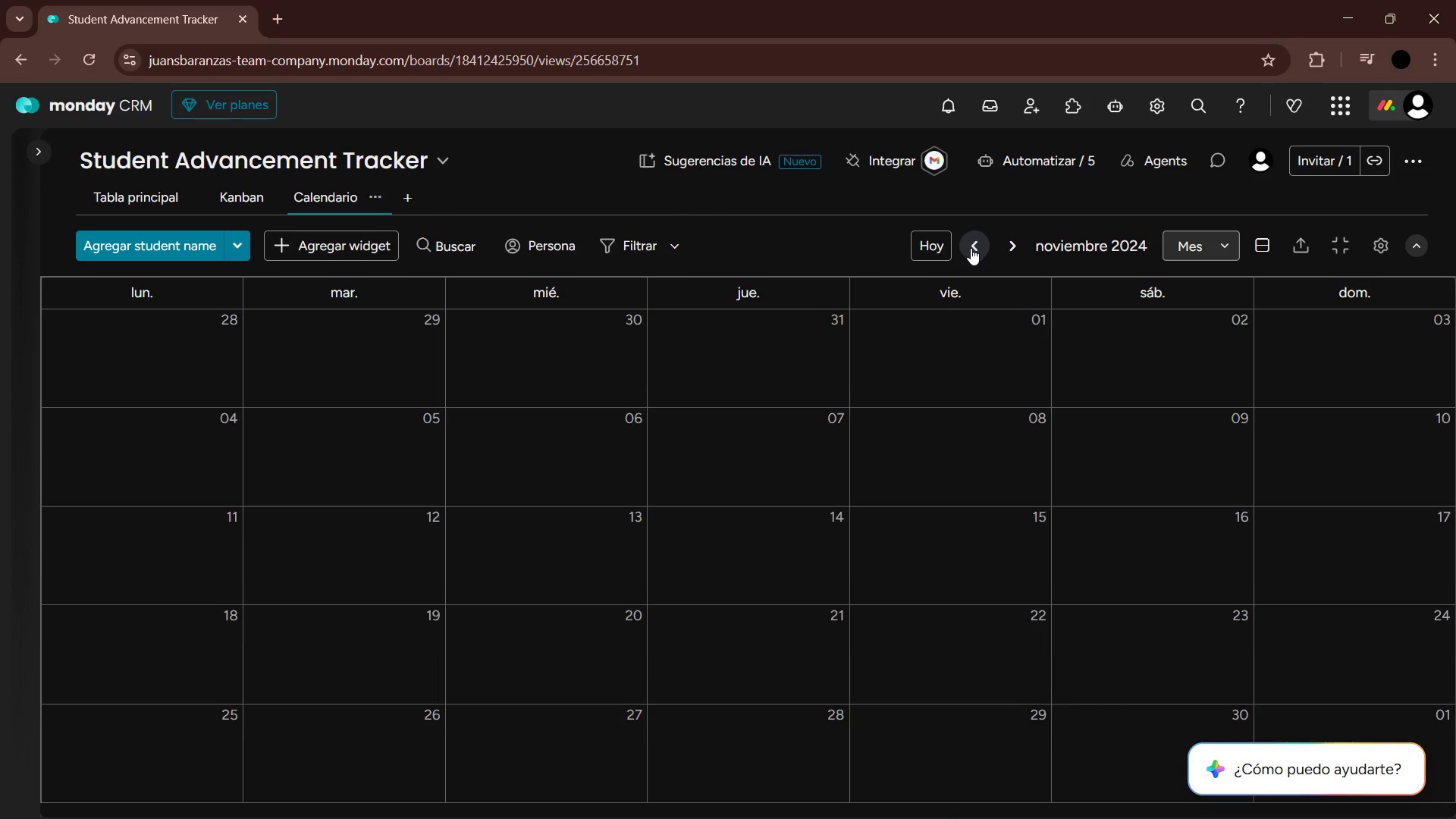 
triple_click([971, 248])
 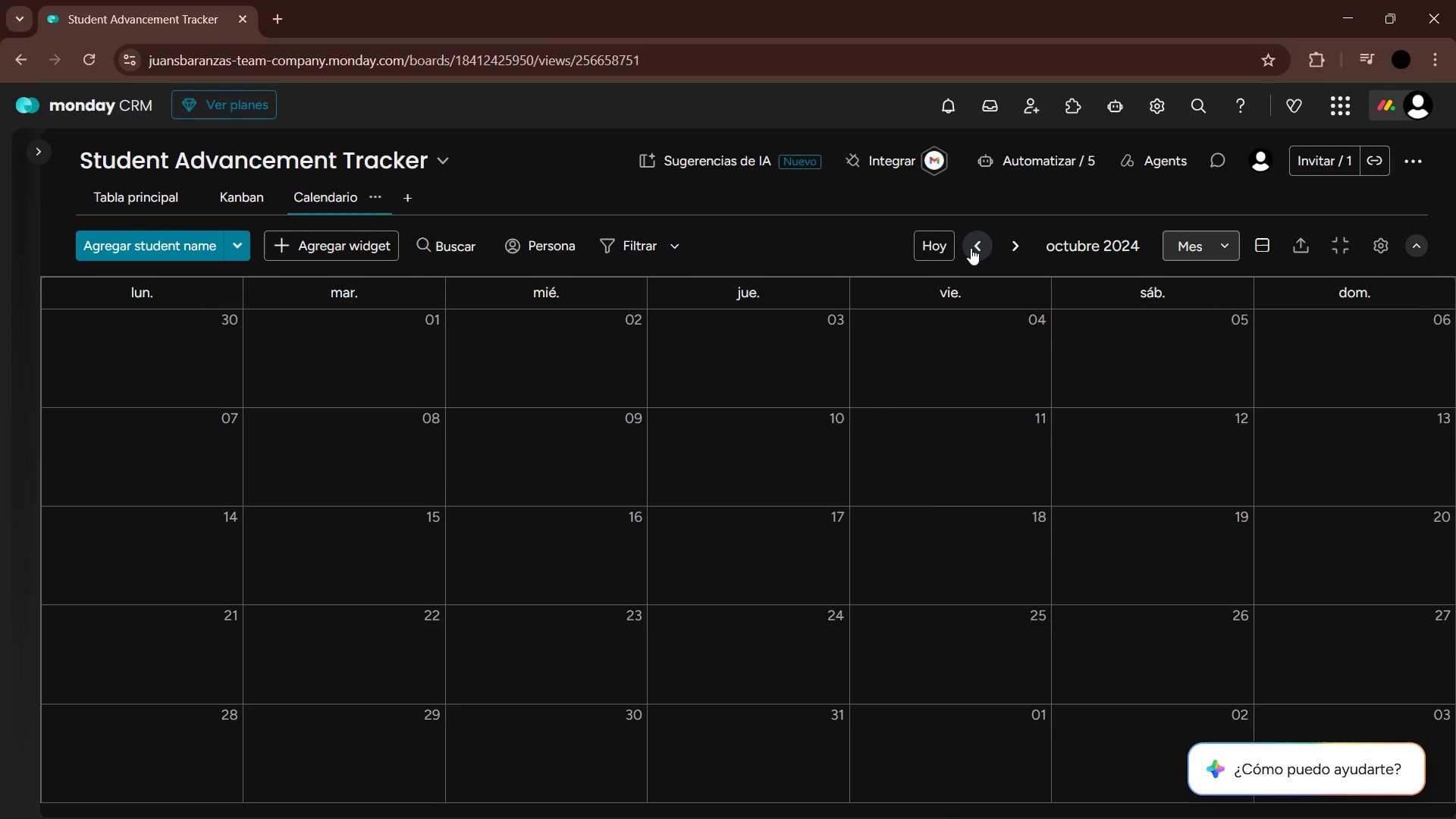 
triple_click([971, 248])
 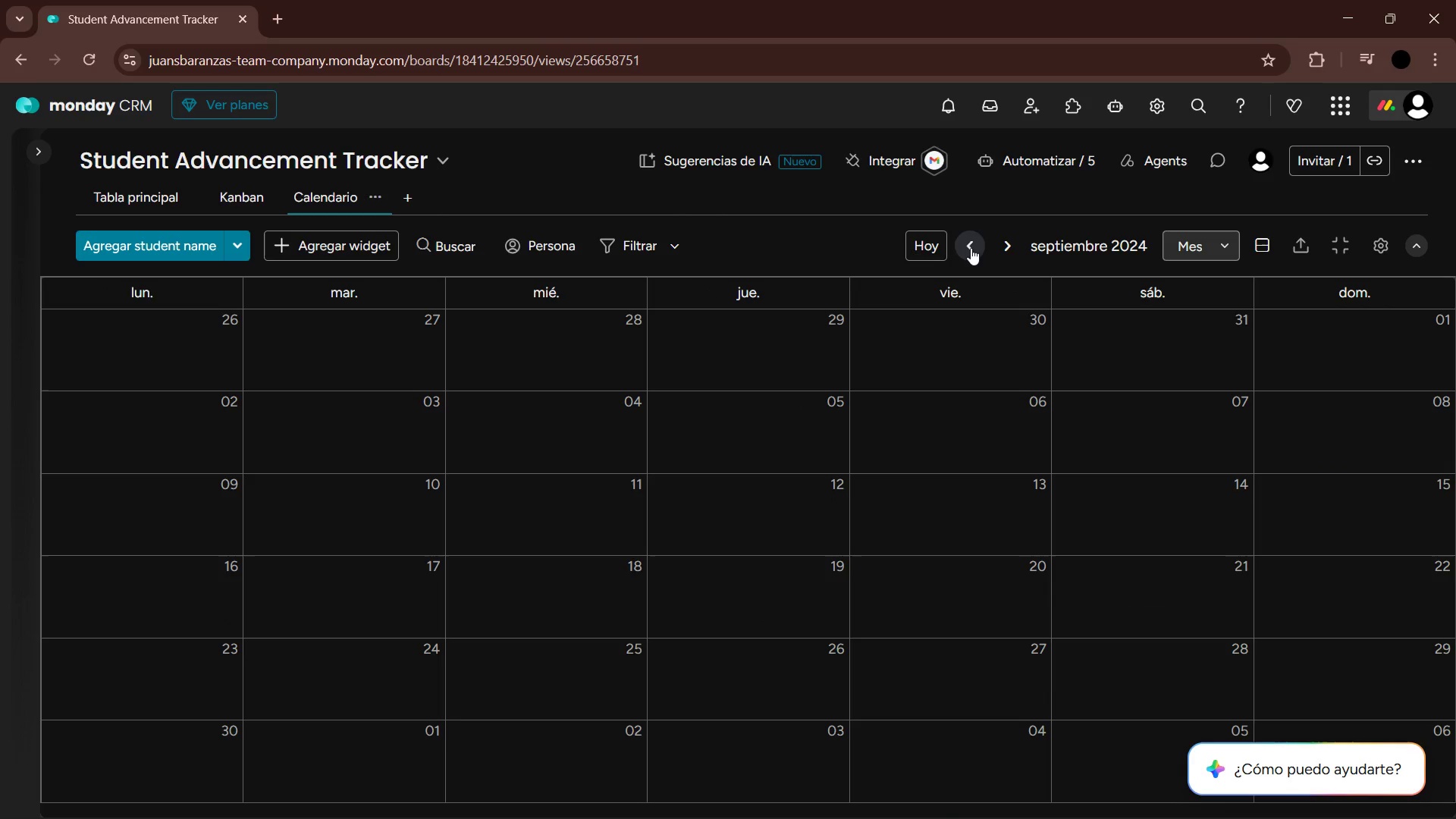 
triple_click([971, 248])
 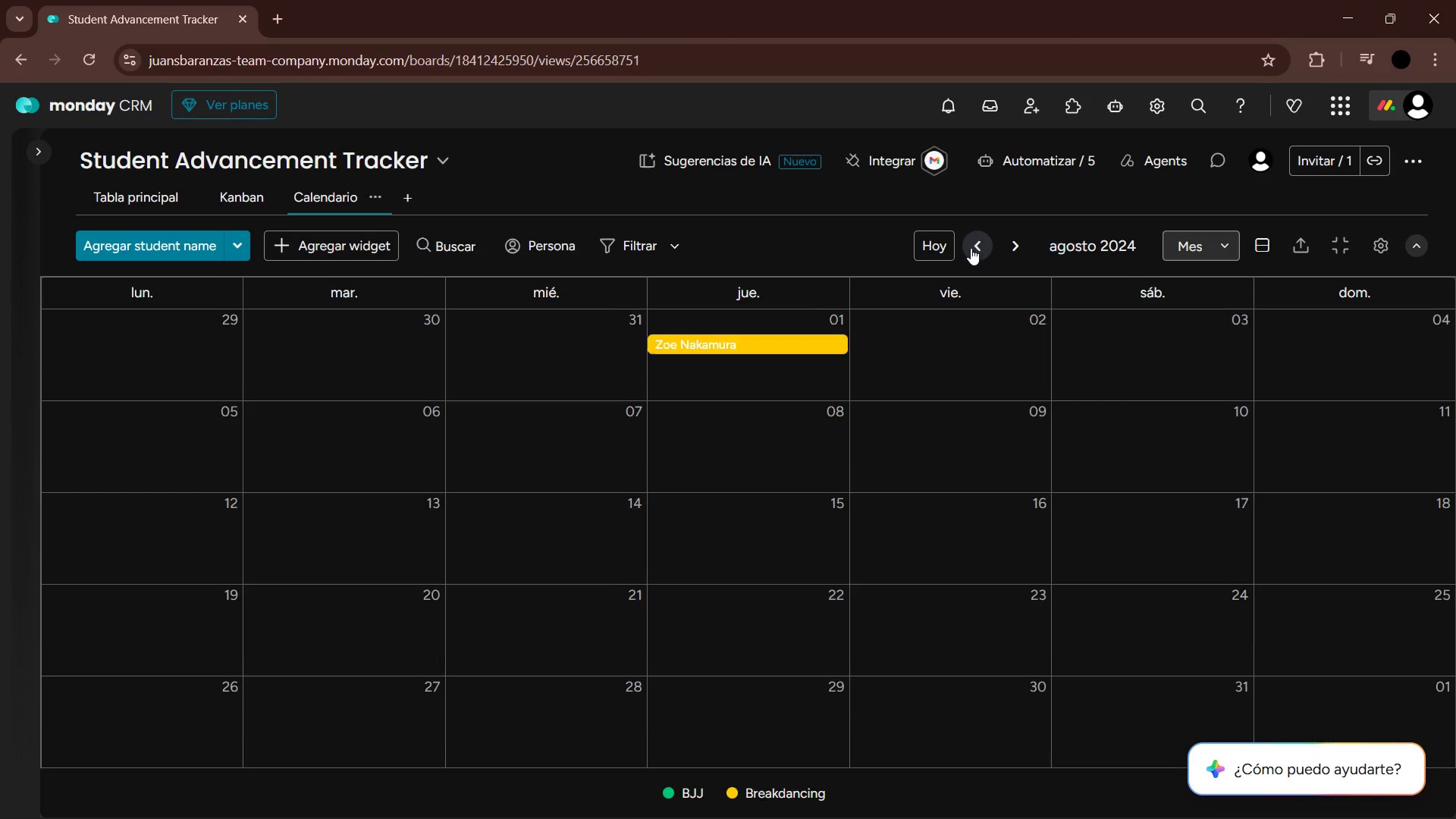 
triple_click([971, 248])
 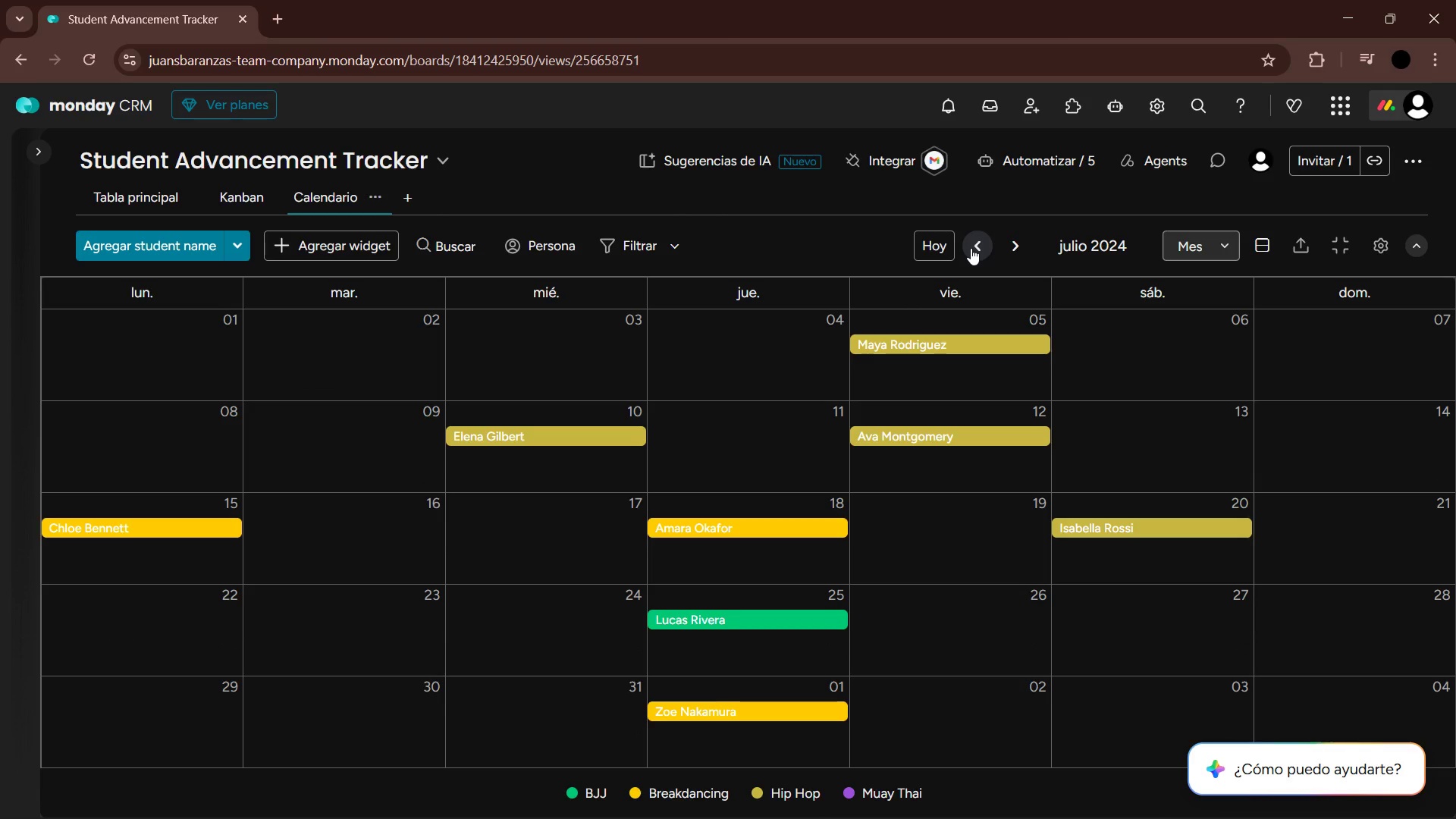 
left_click([971, 248])
 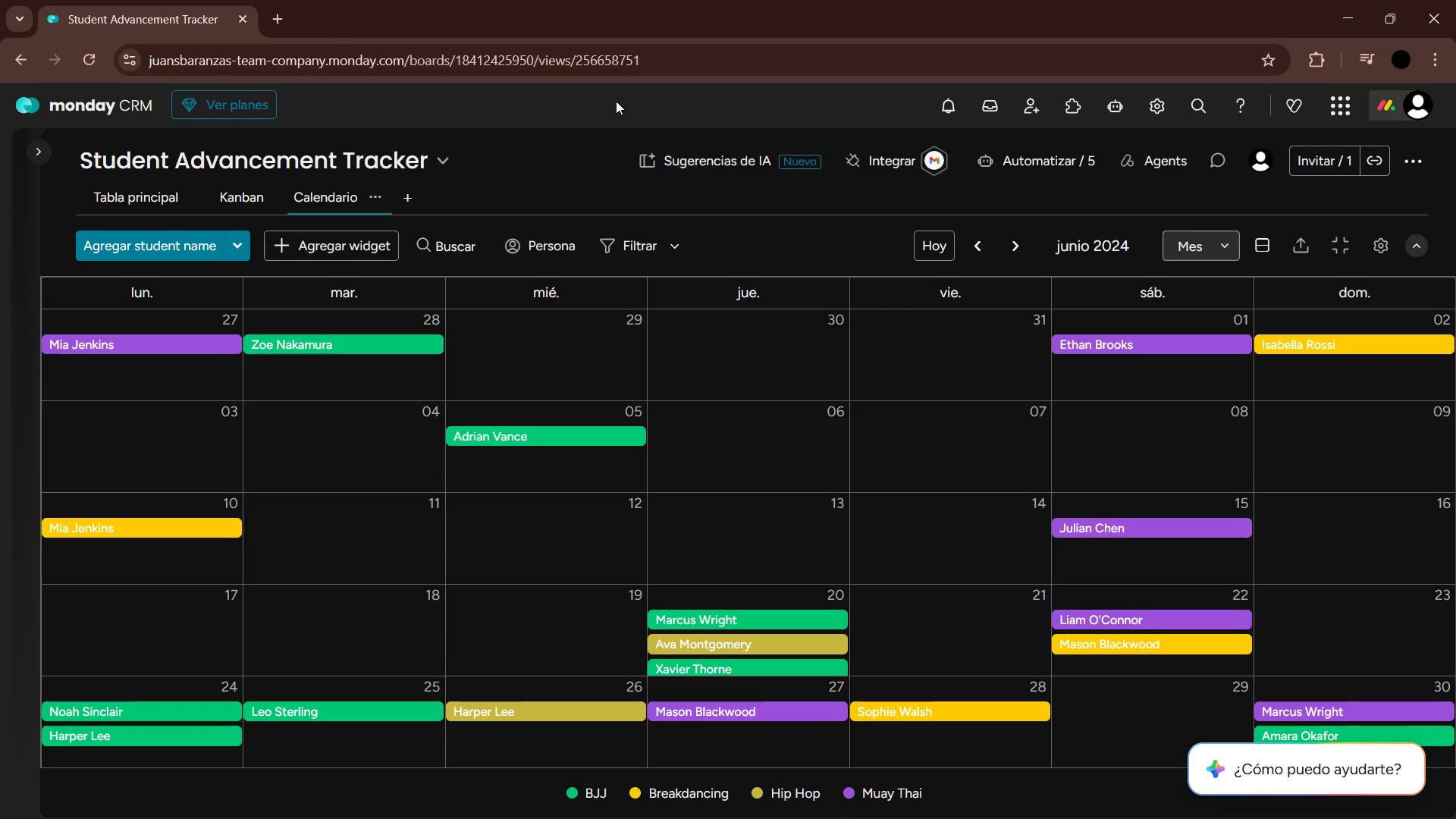 
wait(9.5)
 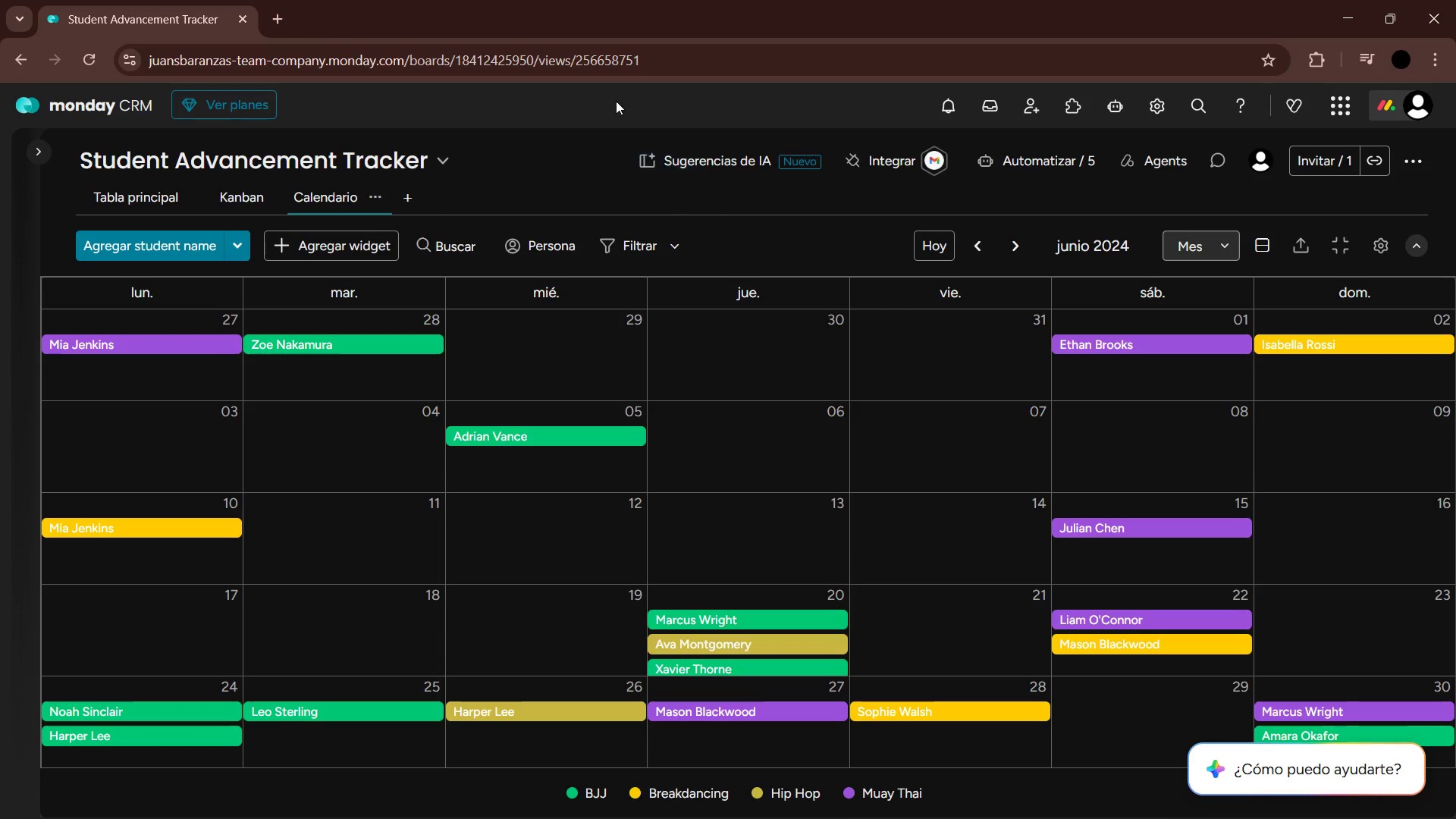 
left_click([392, 289])
 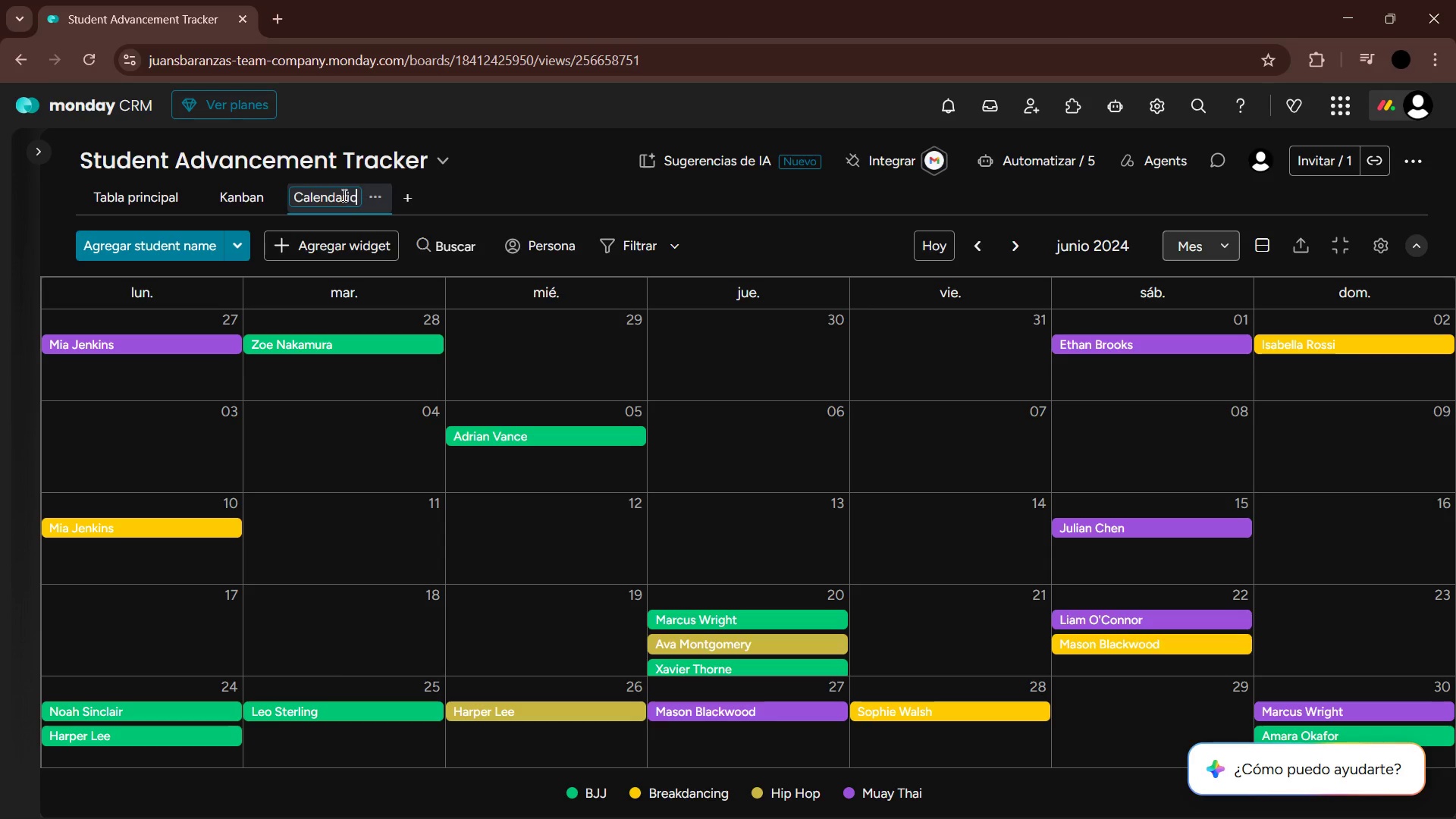 
double_click([343, 195])
 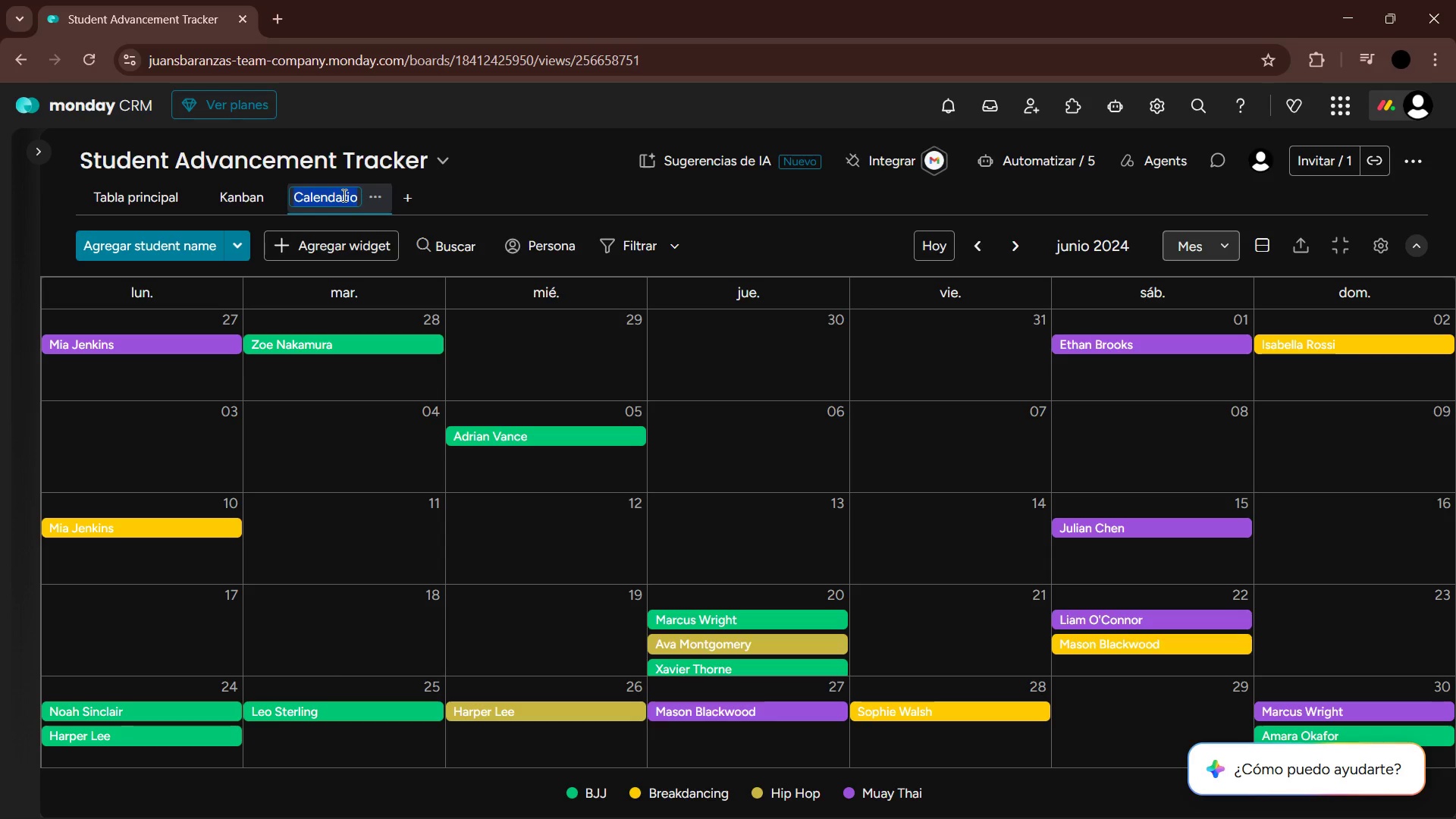 
type(Test Schedule)
 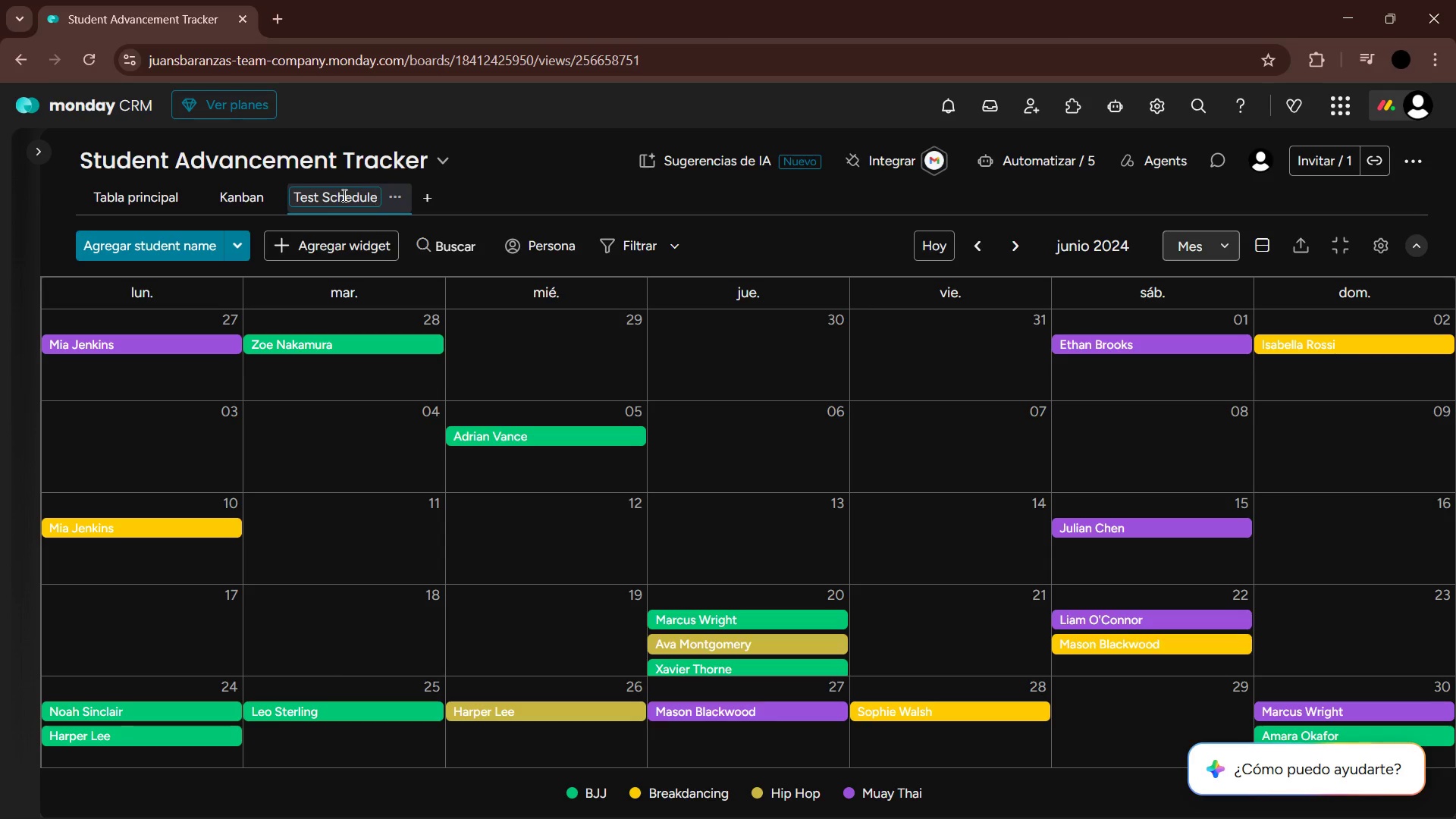 
key(Enter)